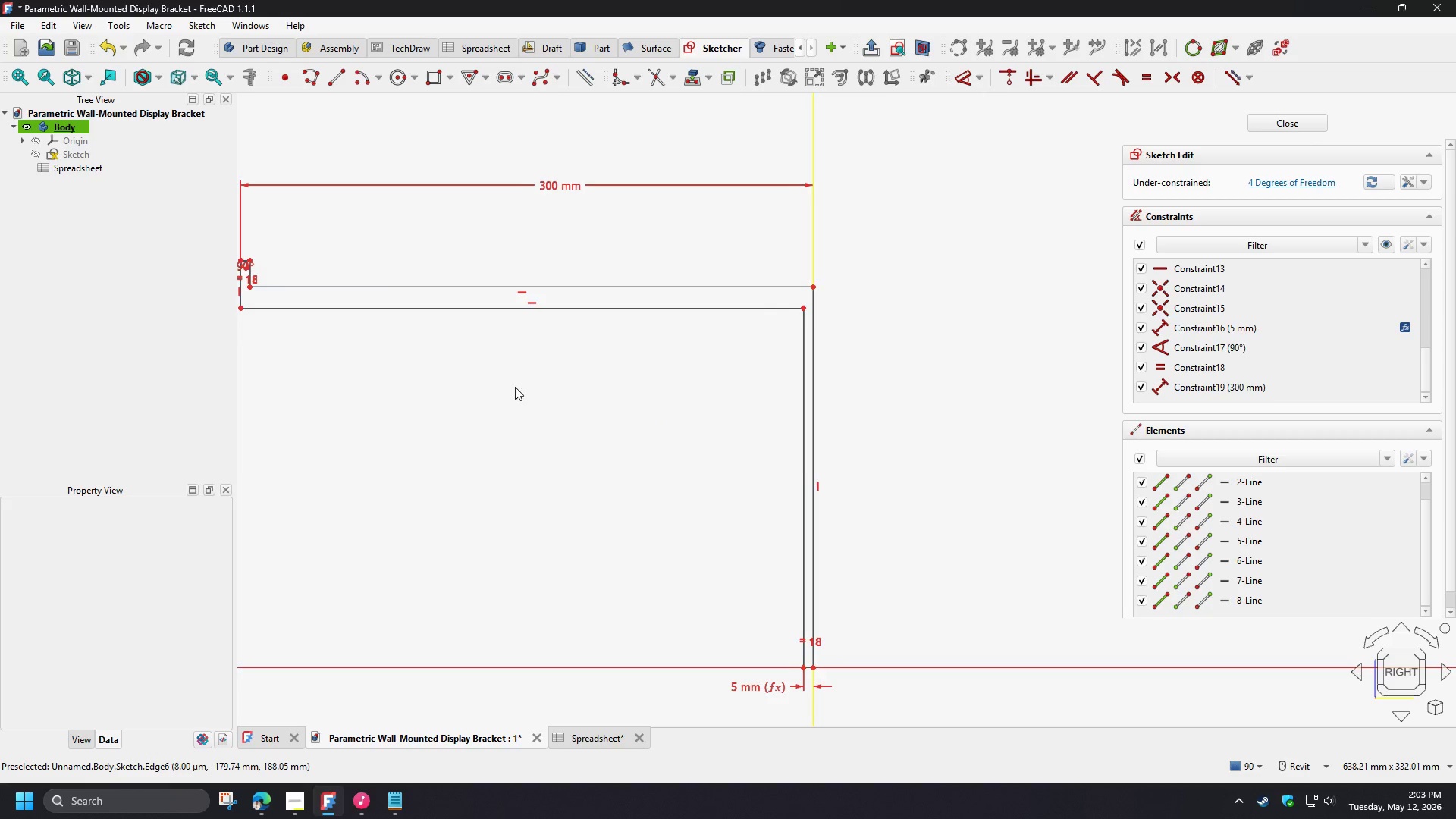 
scroll: coordinate [380, 412], scroll_direction: up, amount: 8.0
 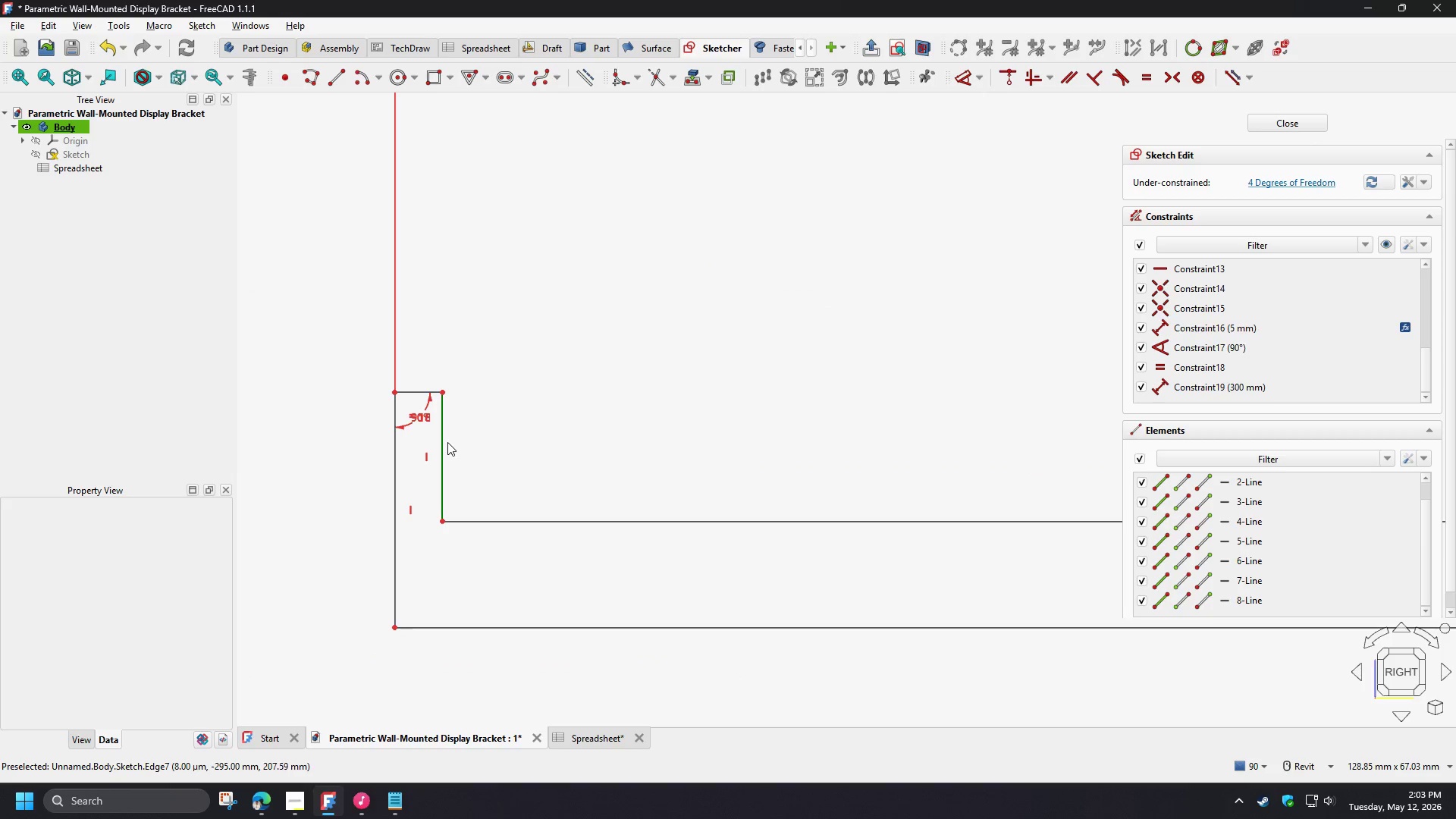 
left_click([444, 443])
 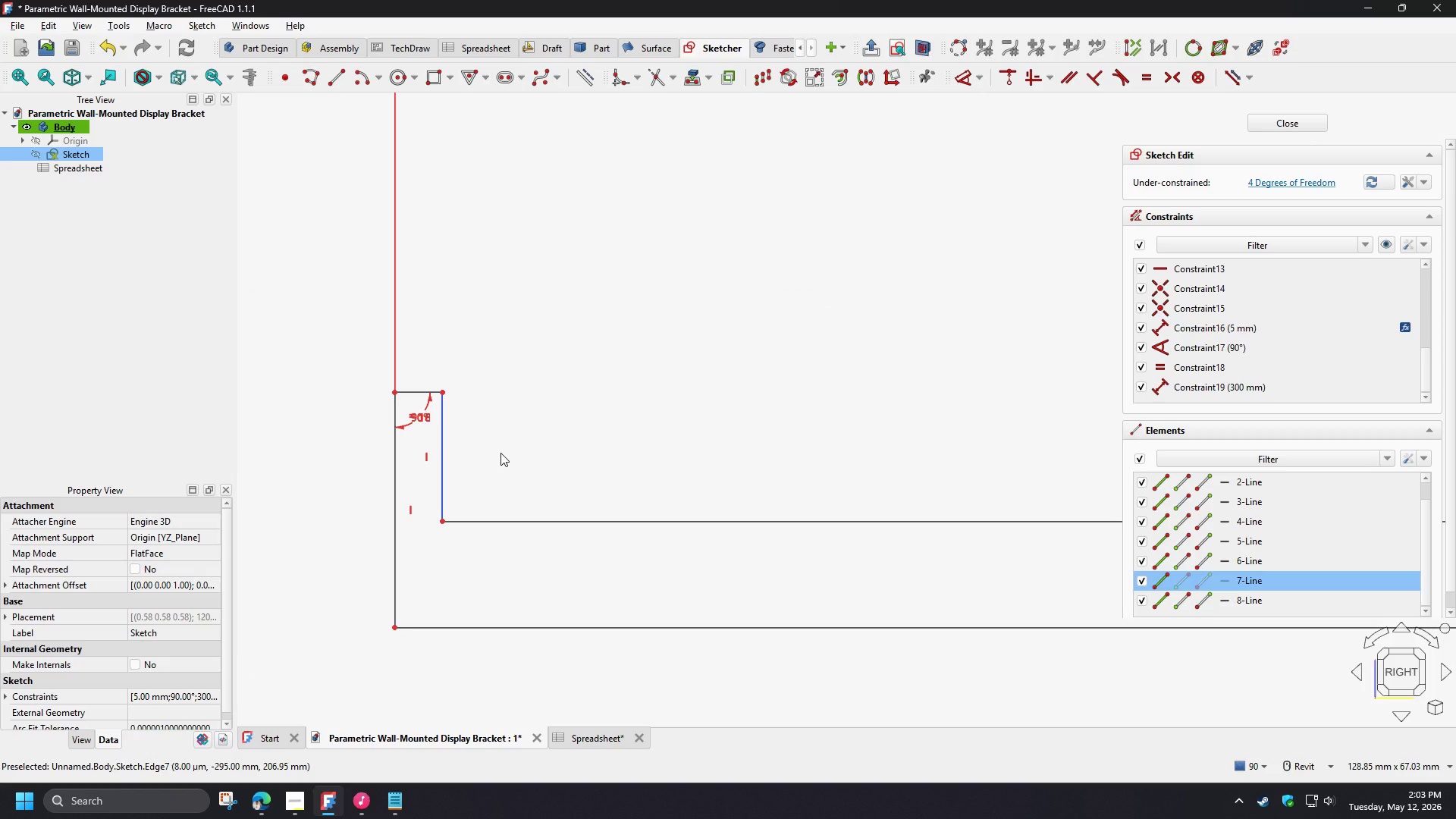 
key(D)
 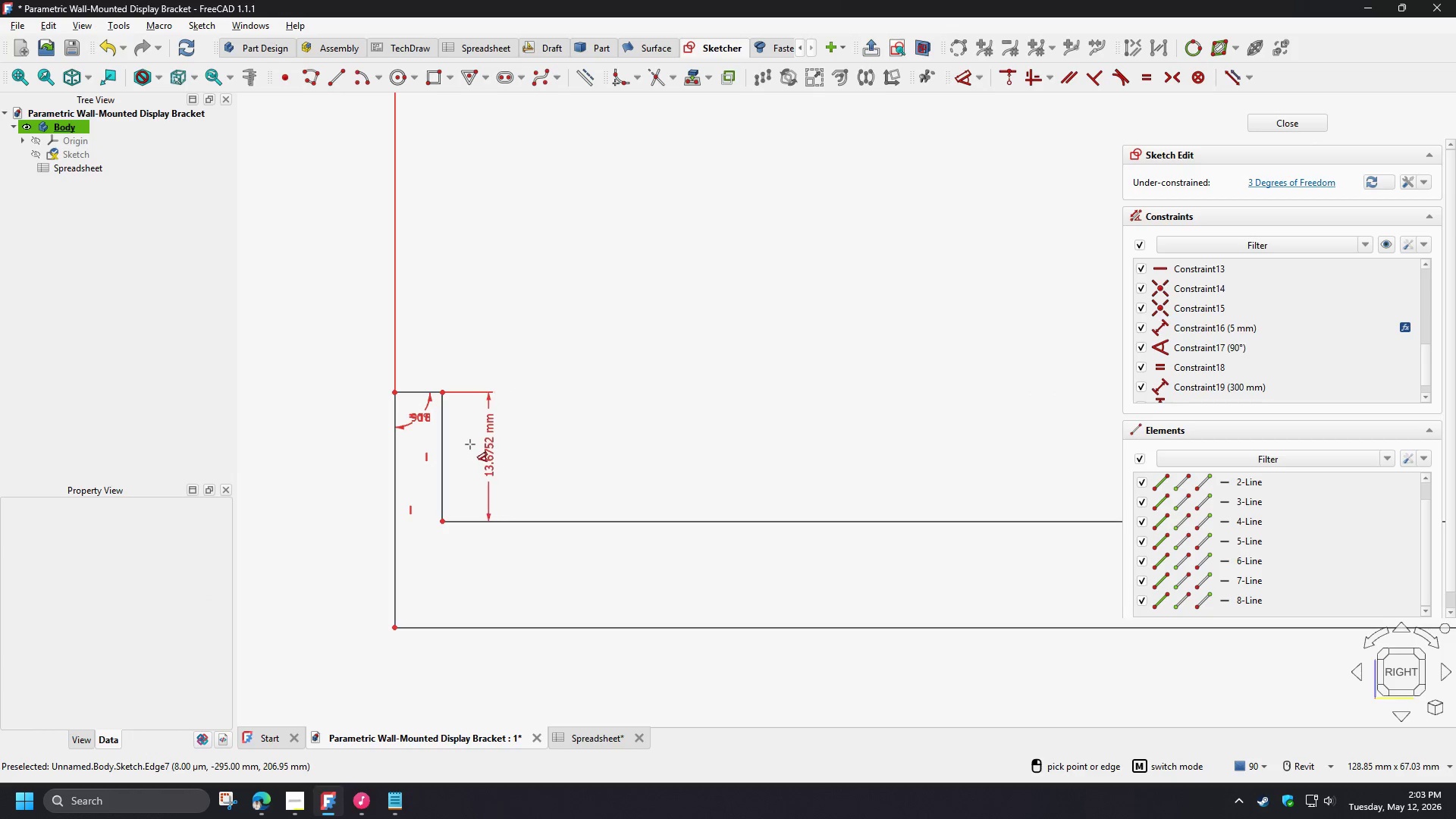 
left_click([470, 444])
 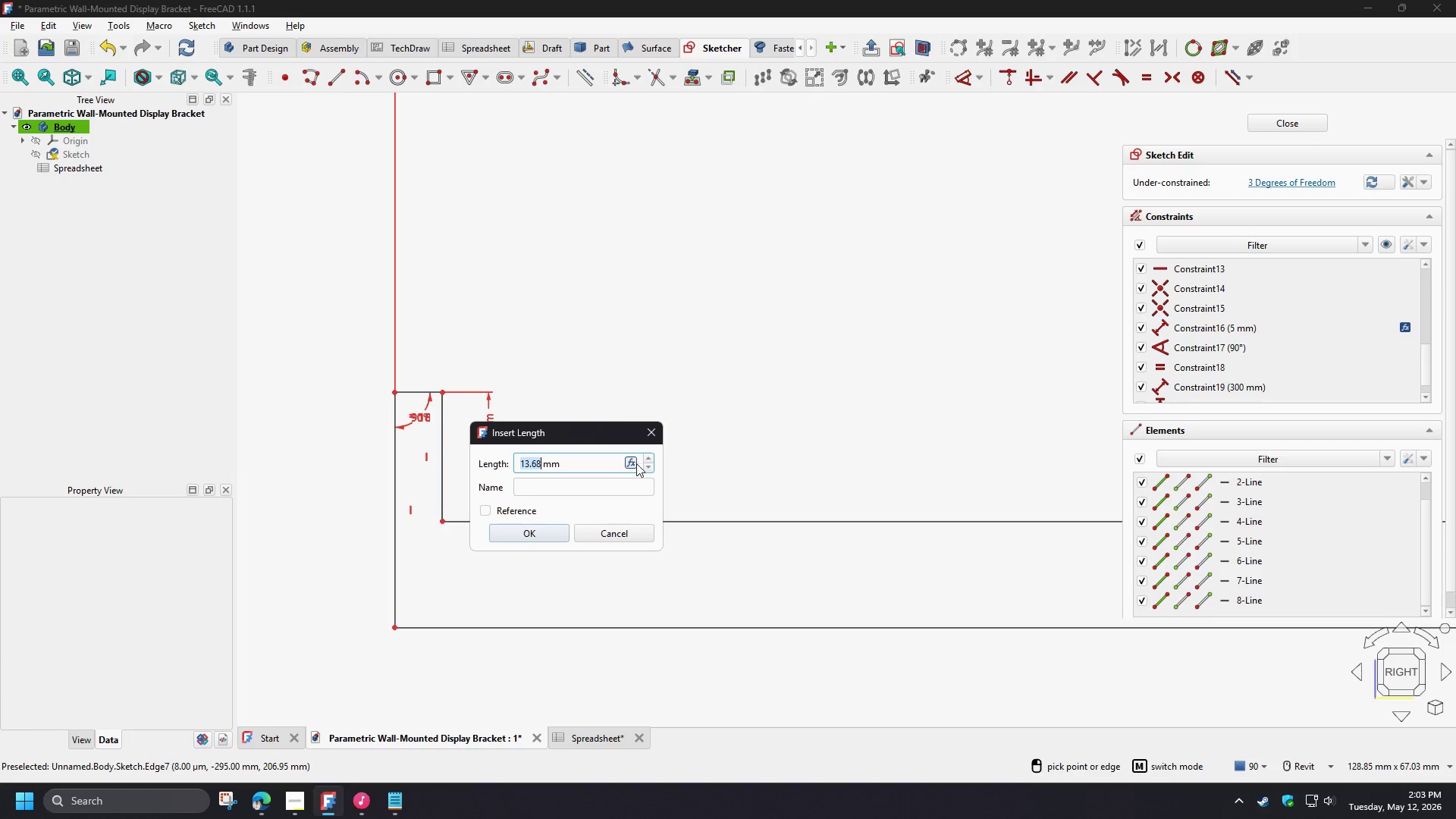 
left_click([631, 466])
 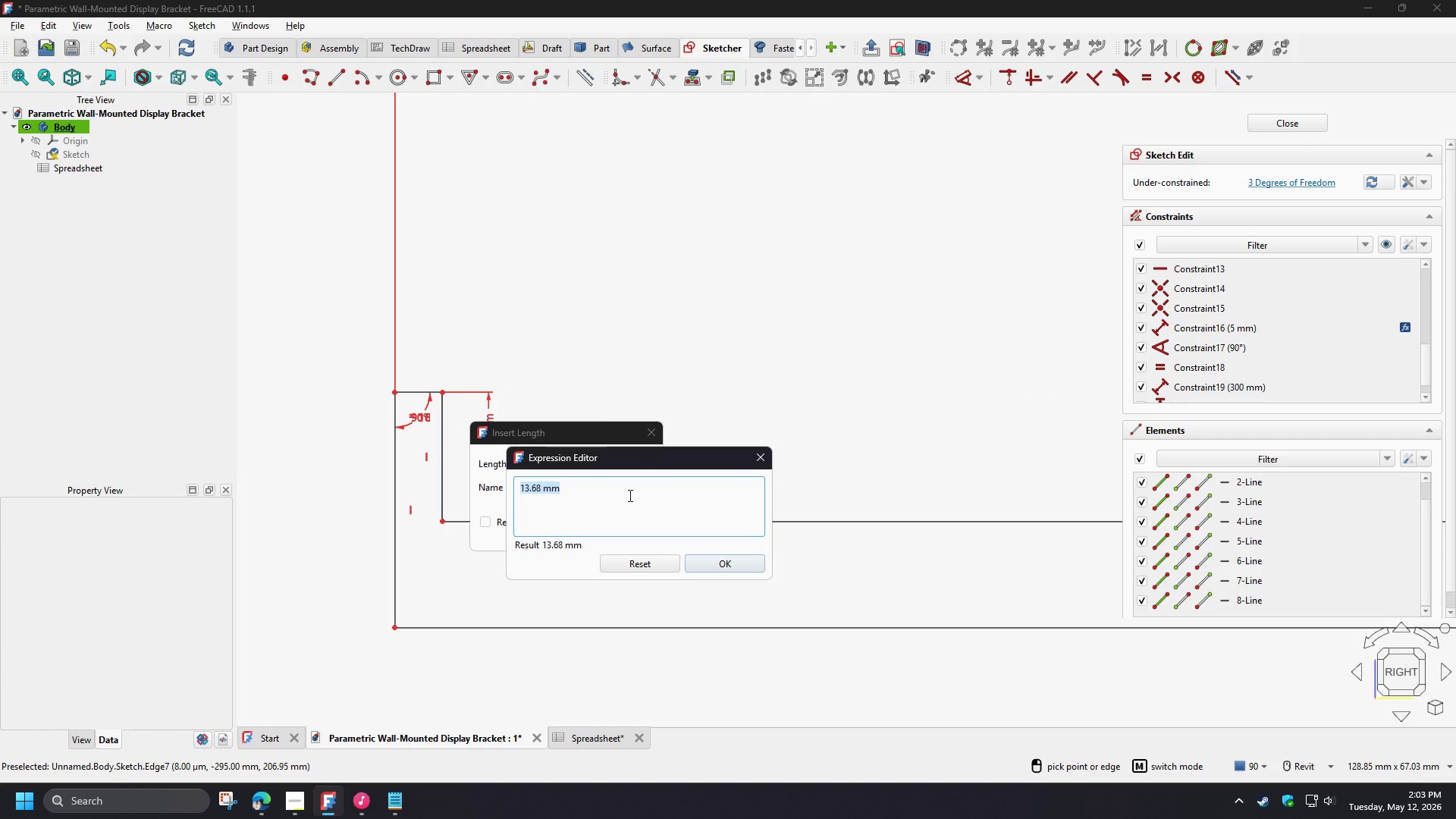 
type(sp)
 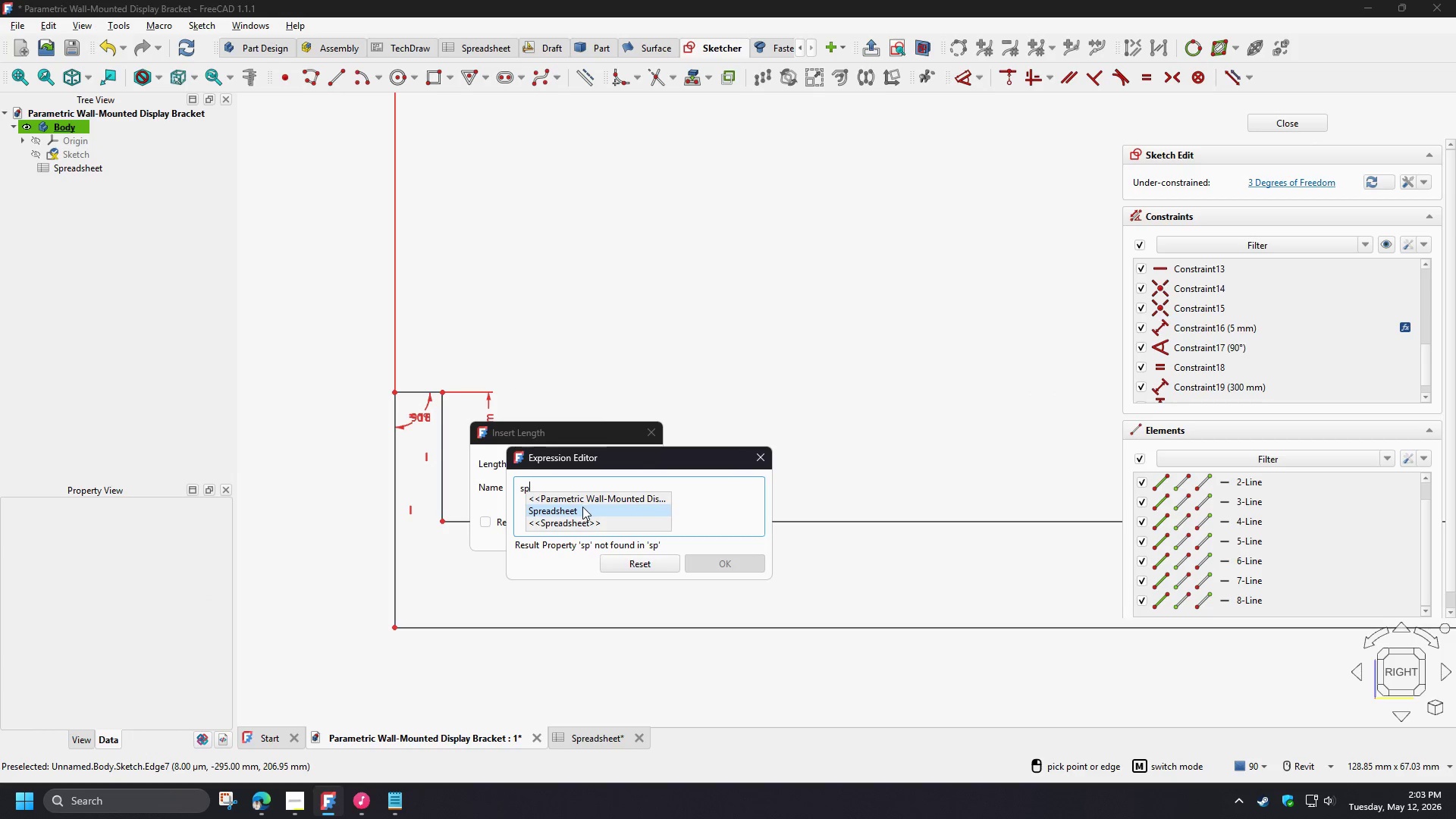 
left_click([582, 507])
 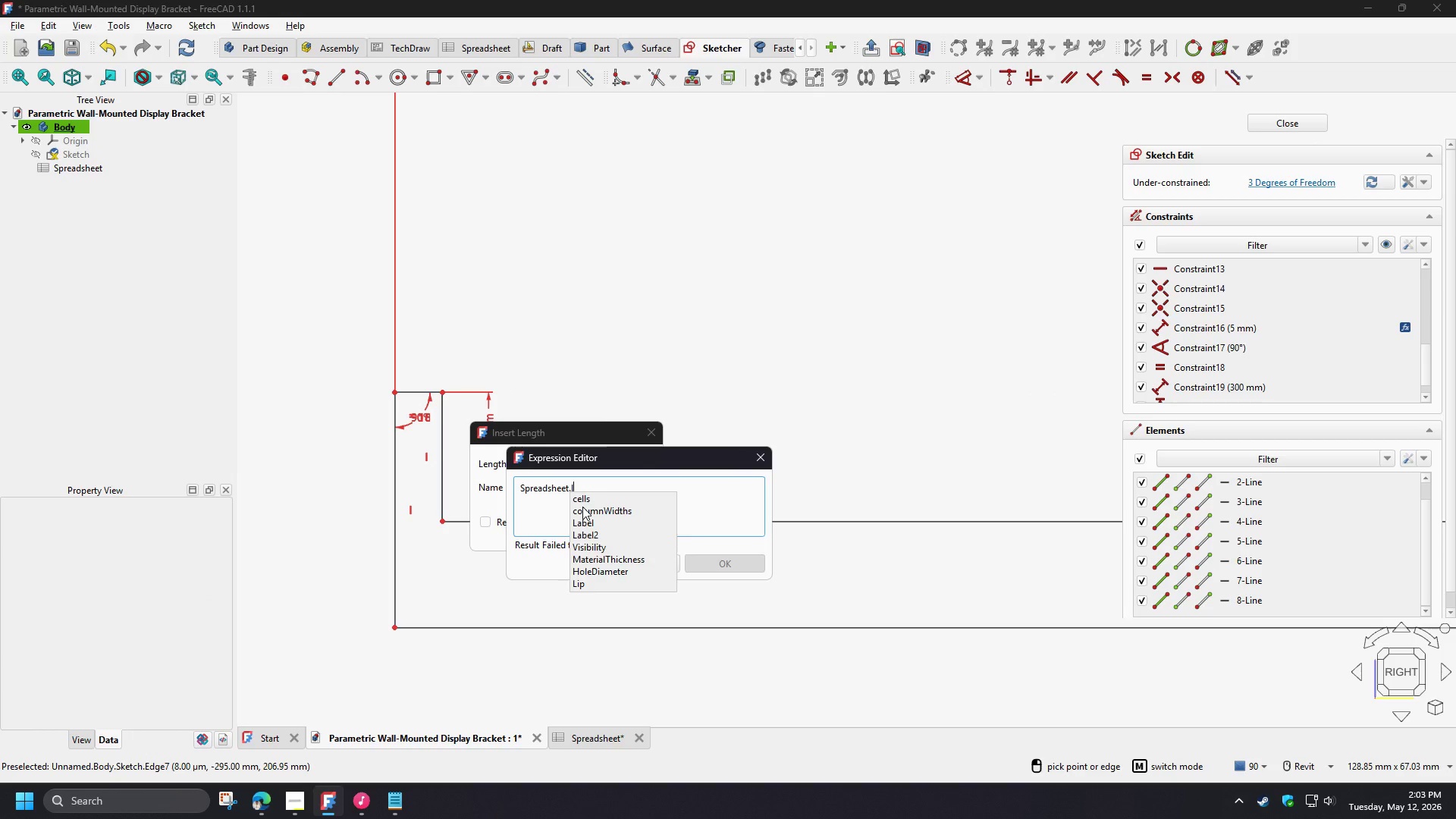 
type(li)
 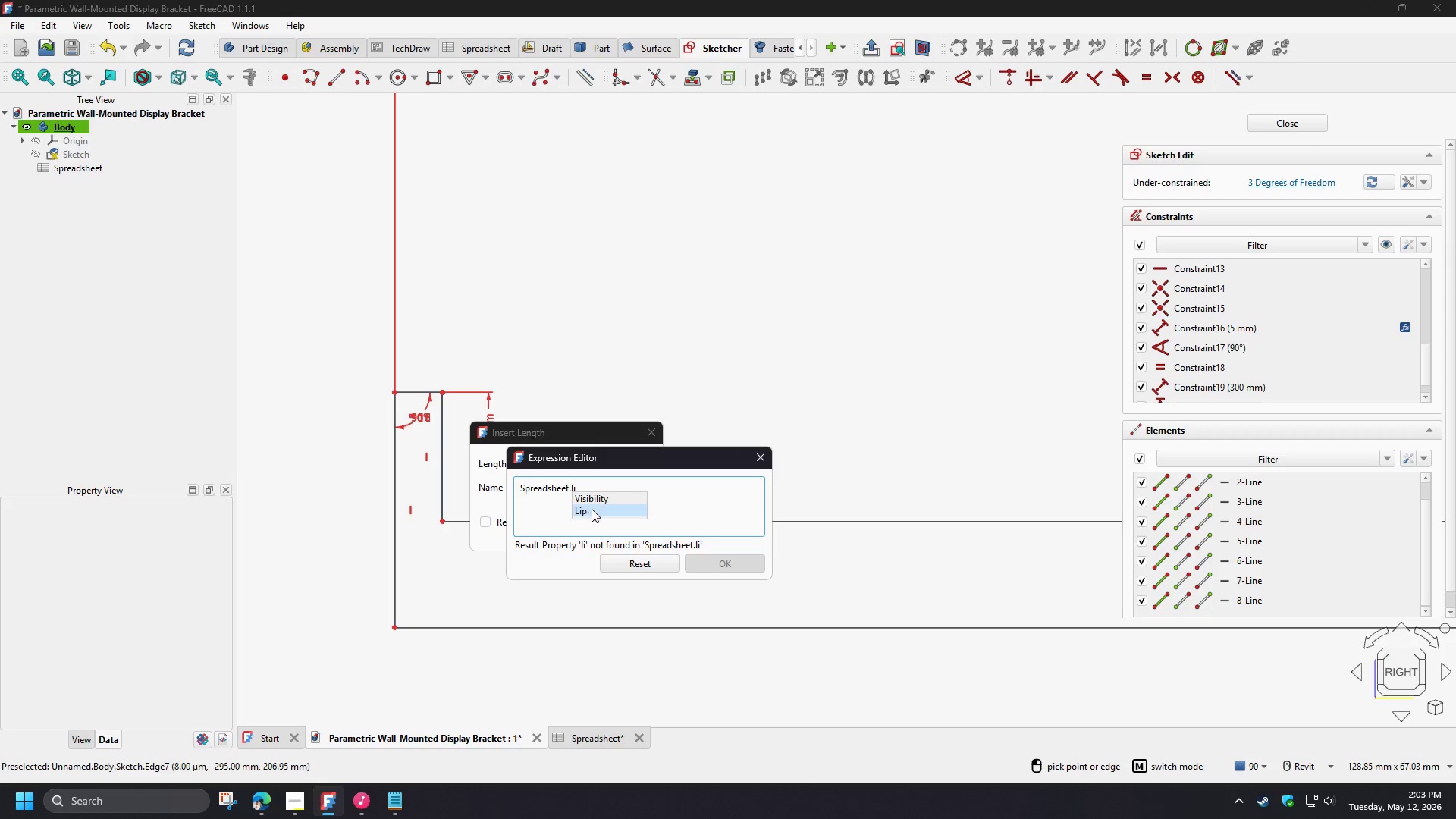 
left_click([592, 509])
 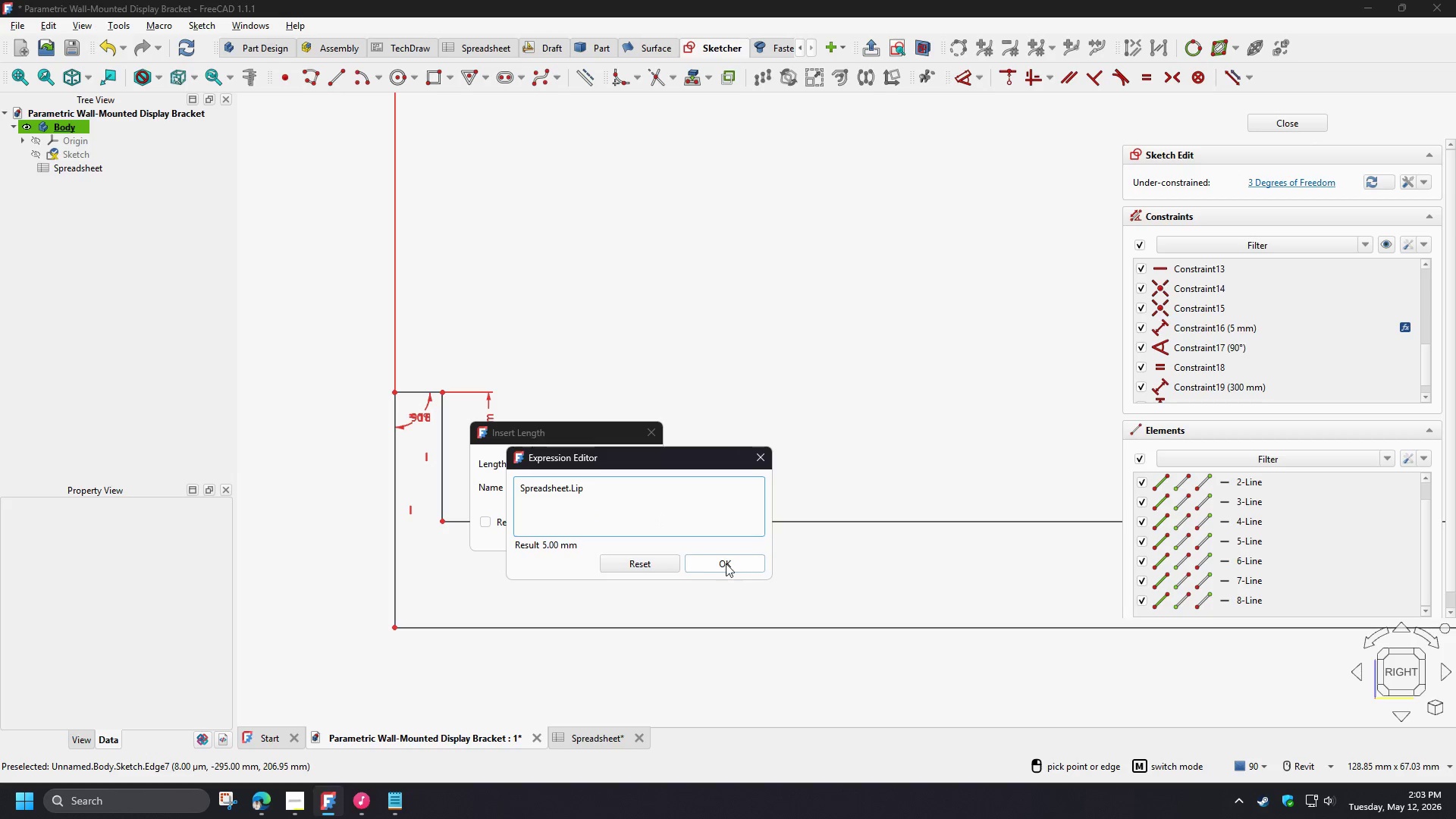 
left_click([726, 563])
 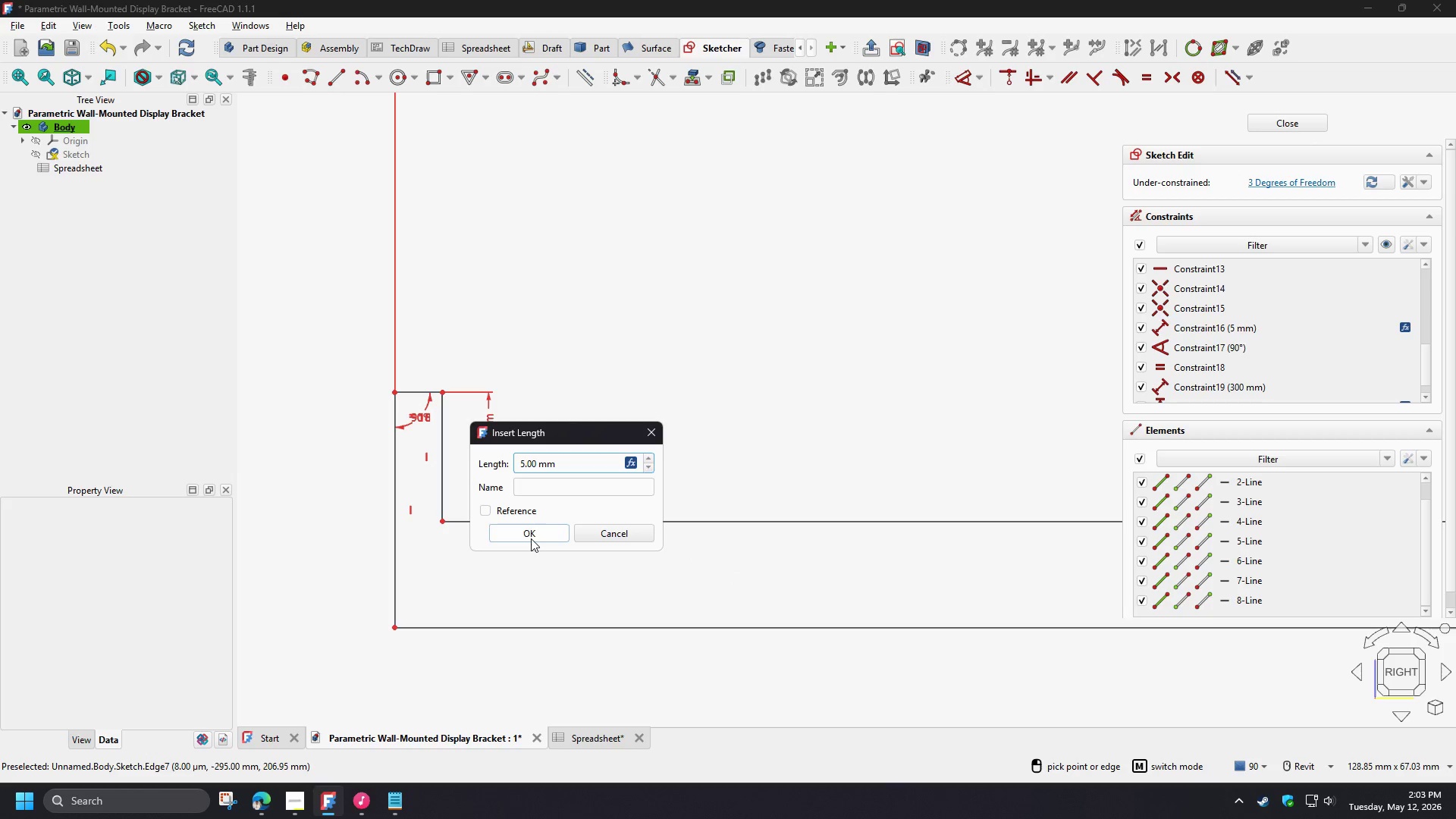 
left_click([531, 538])
 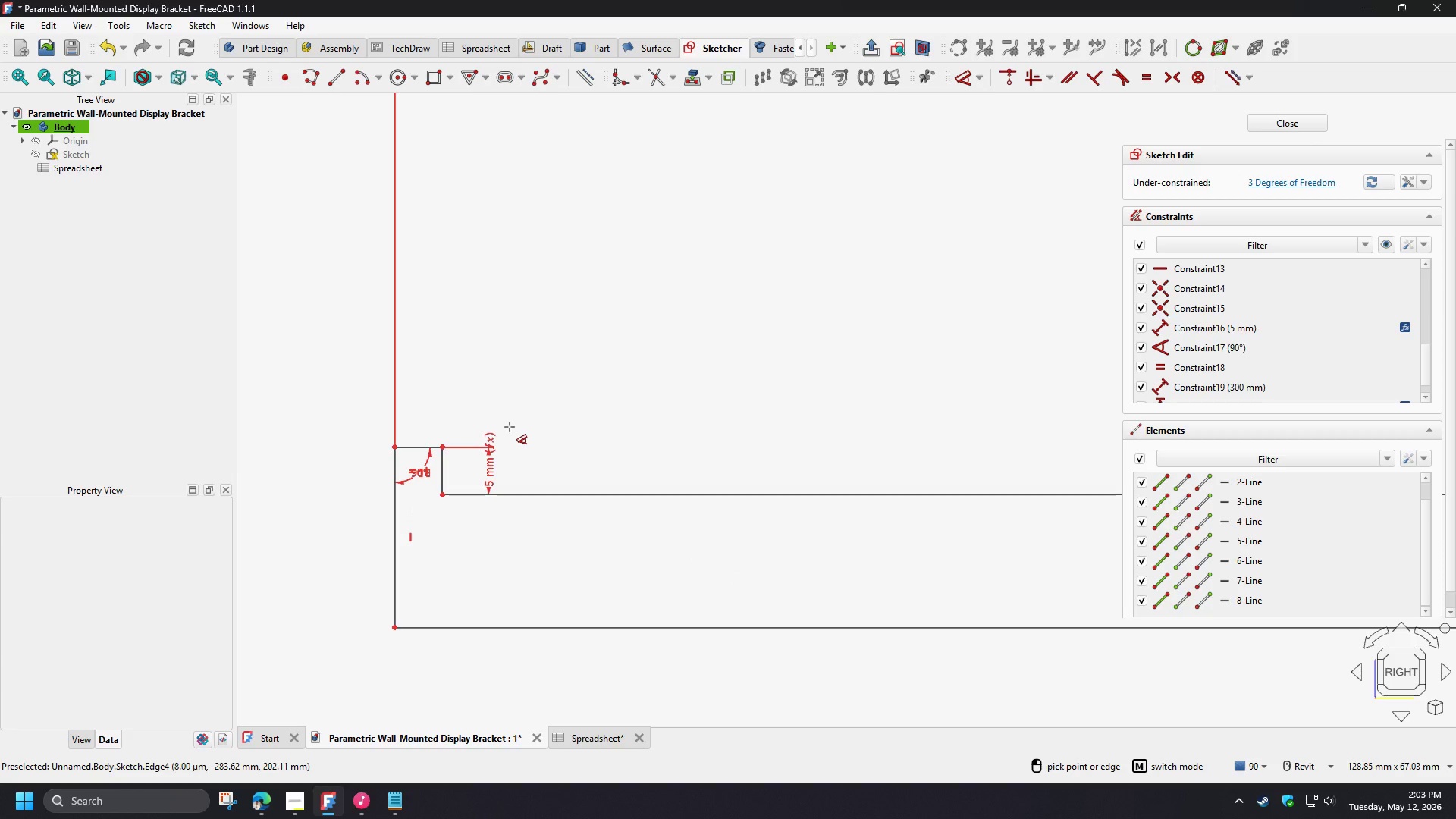 
scroll: coordinate [415, 387], scroll_direction: up, amount: 3.0
 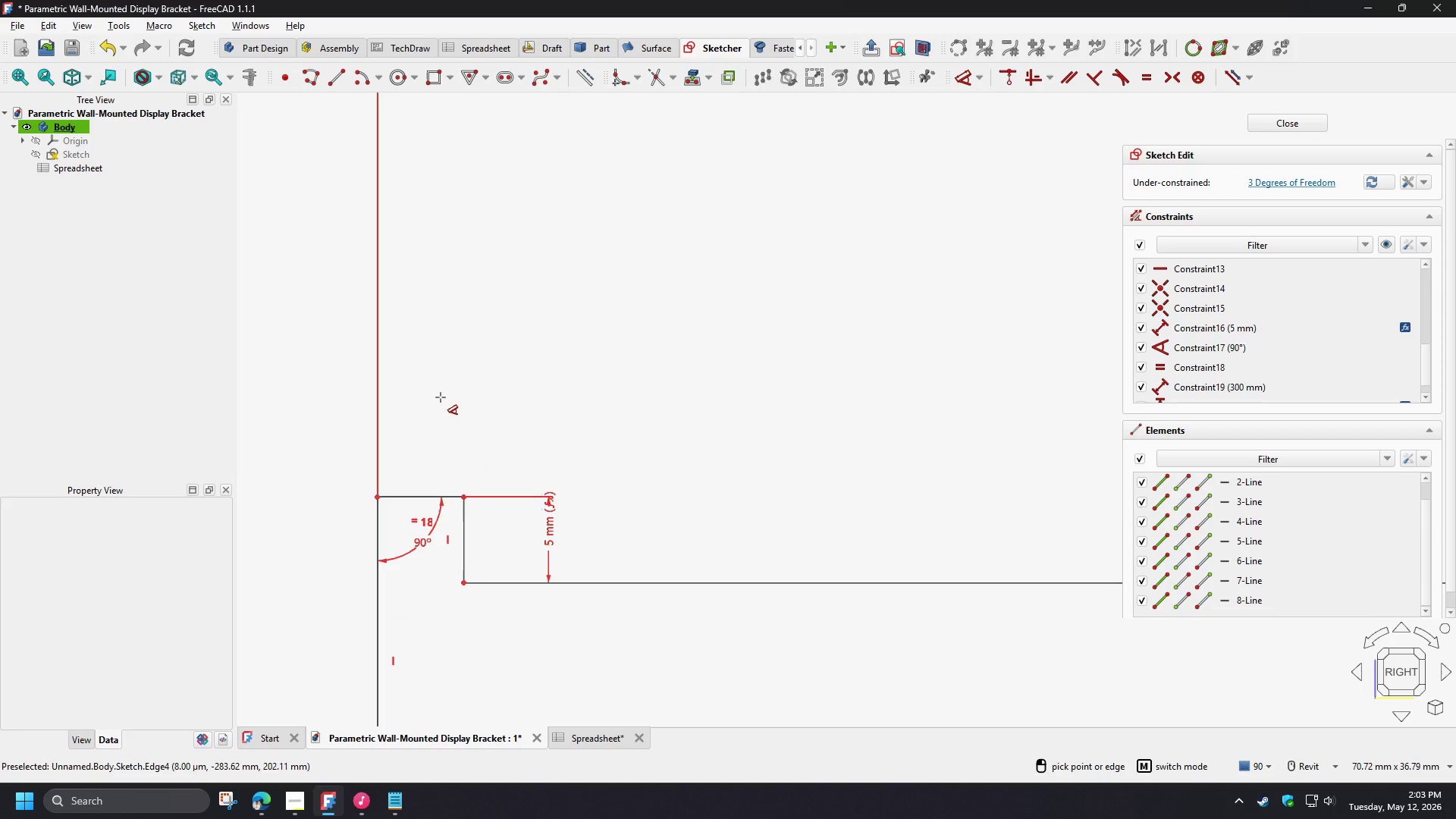 
right_click([532, 347])
 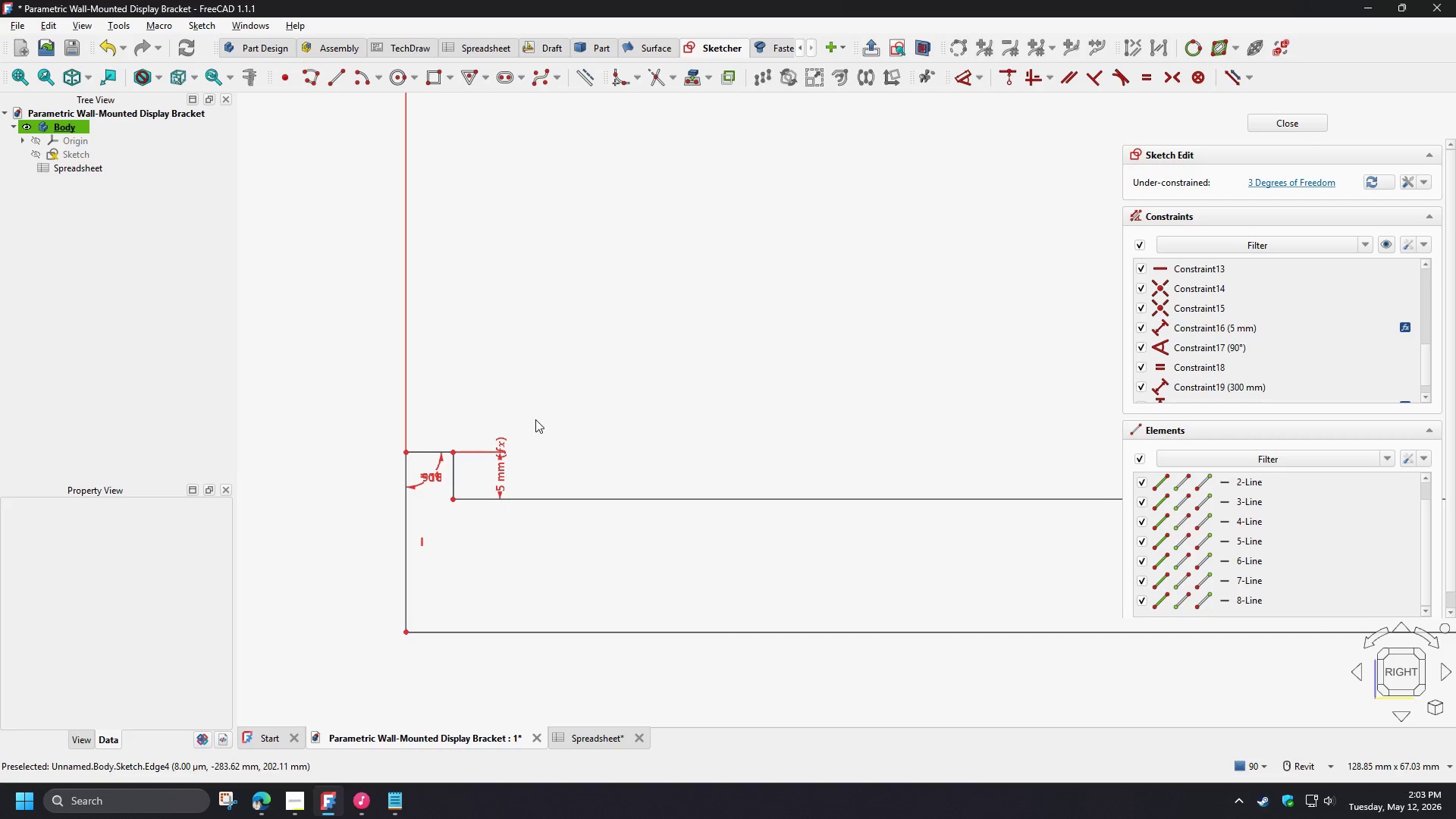 
scroll: coordinate [569, 482], scroll_direction: down, amount: 9.0
 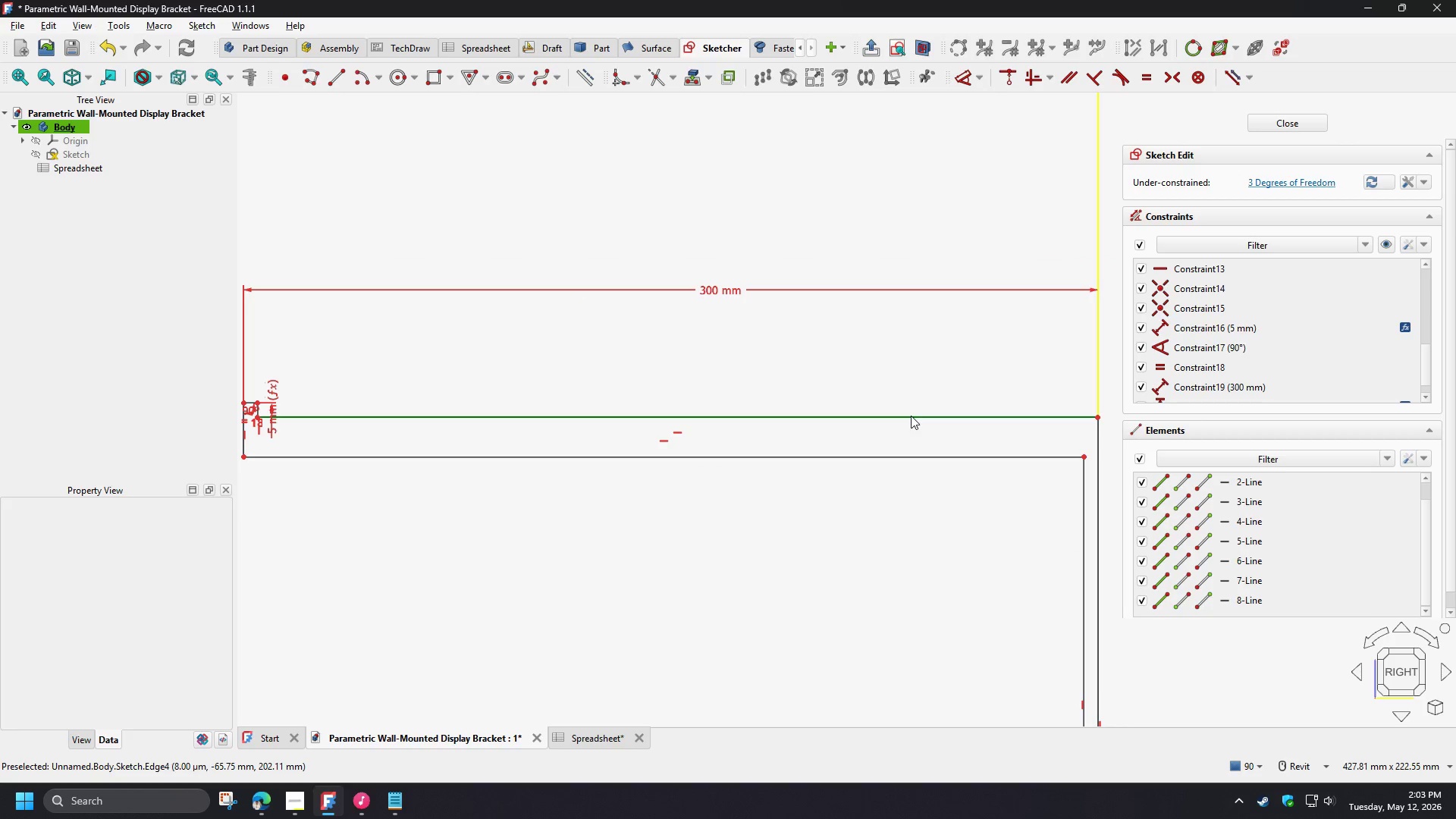 
double_click([912, 457])
 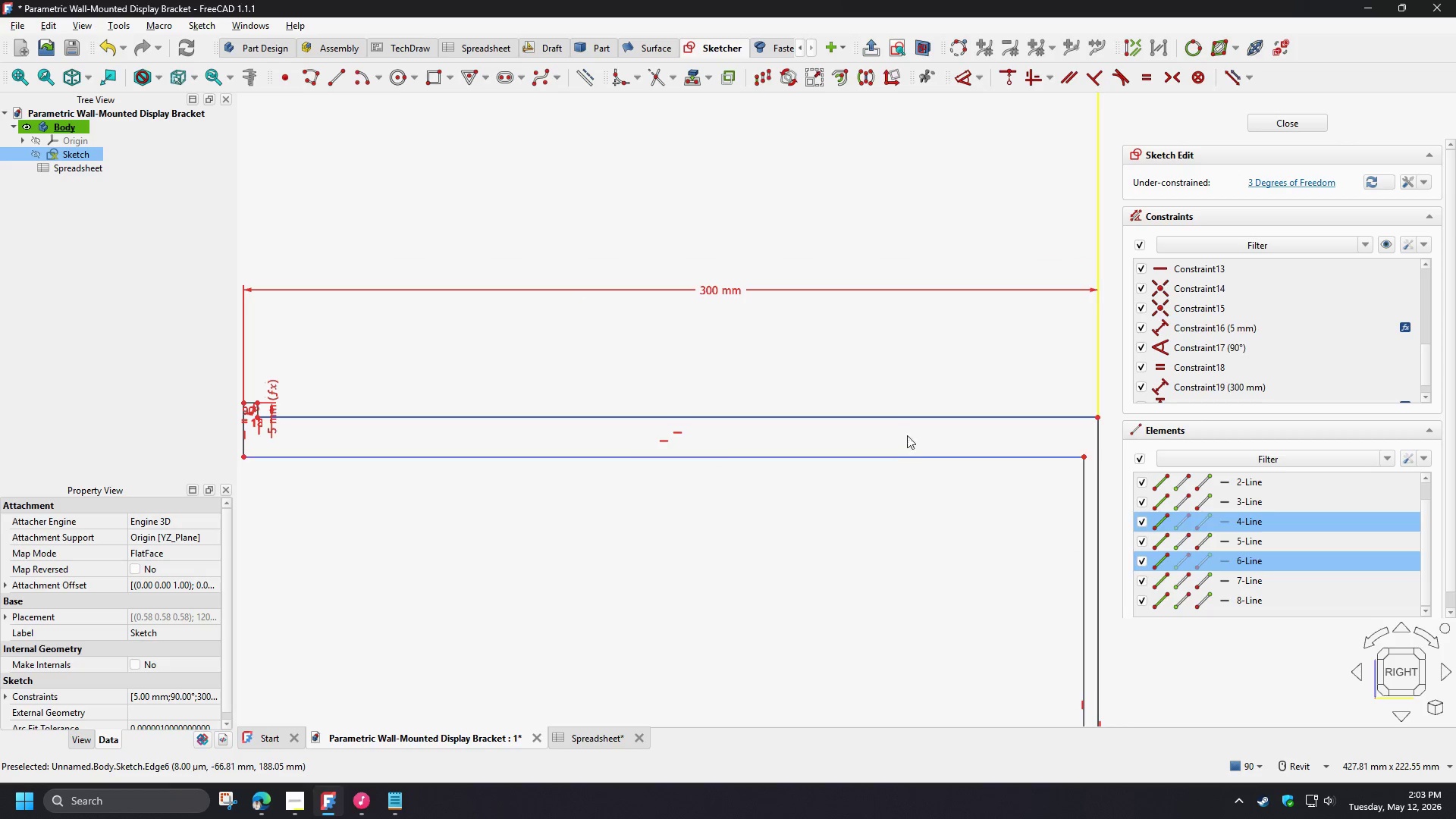 
key(D)
 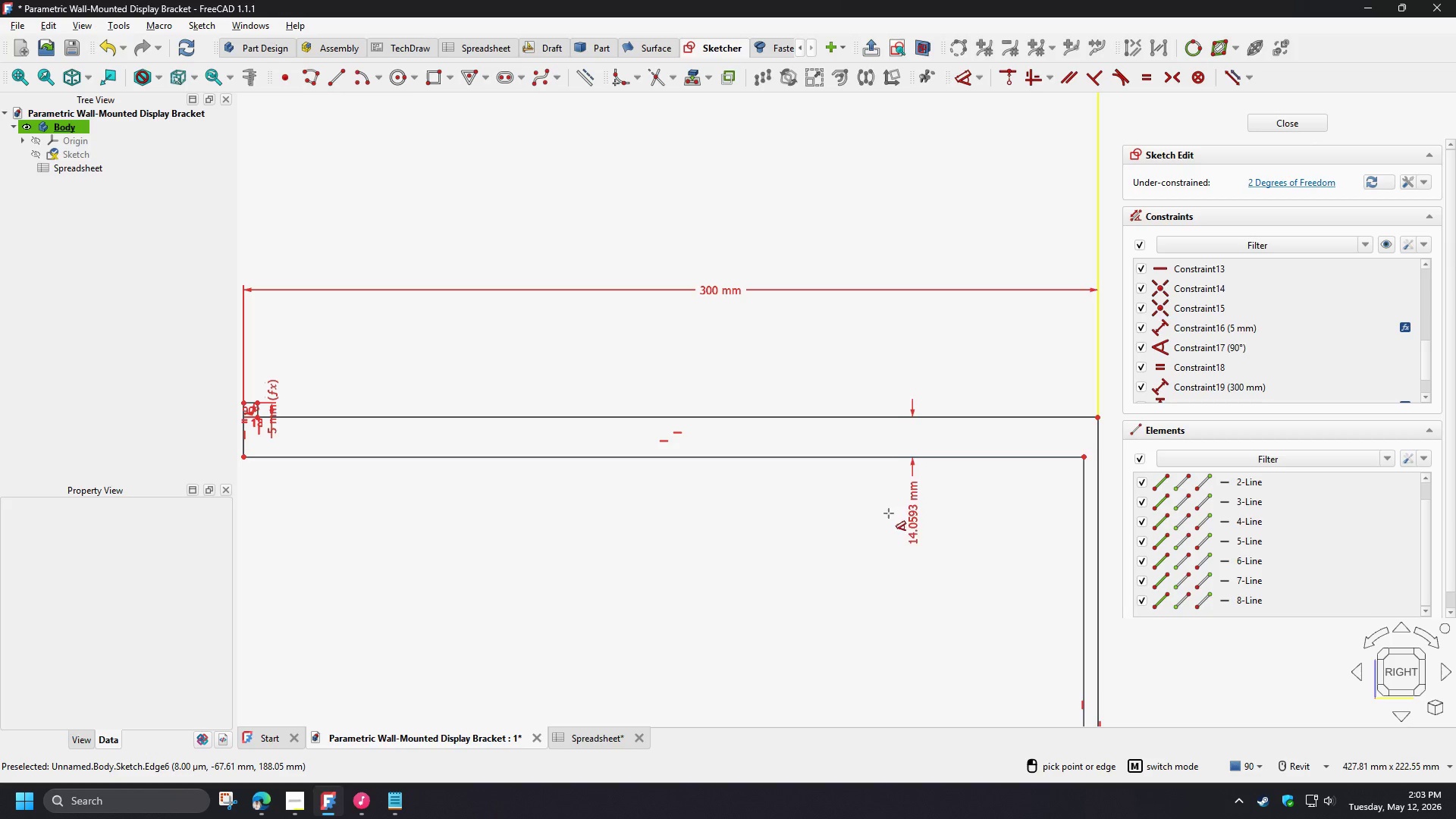 
left_click([895, 510])
 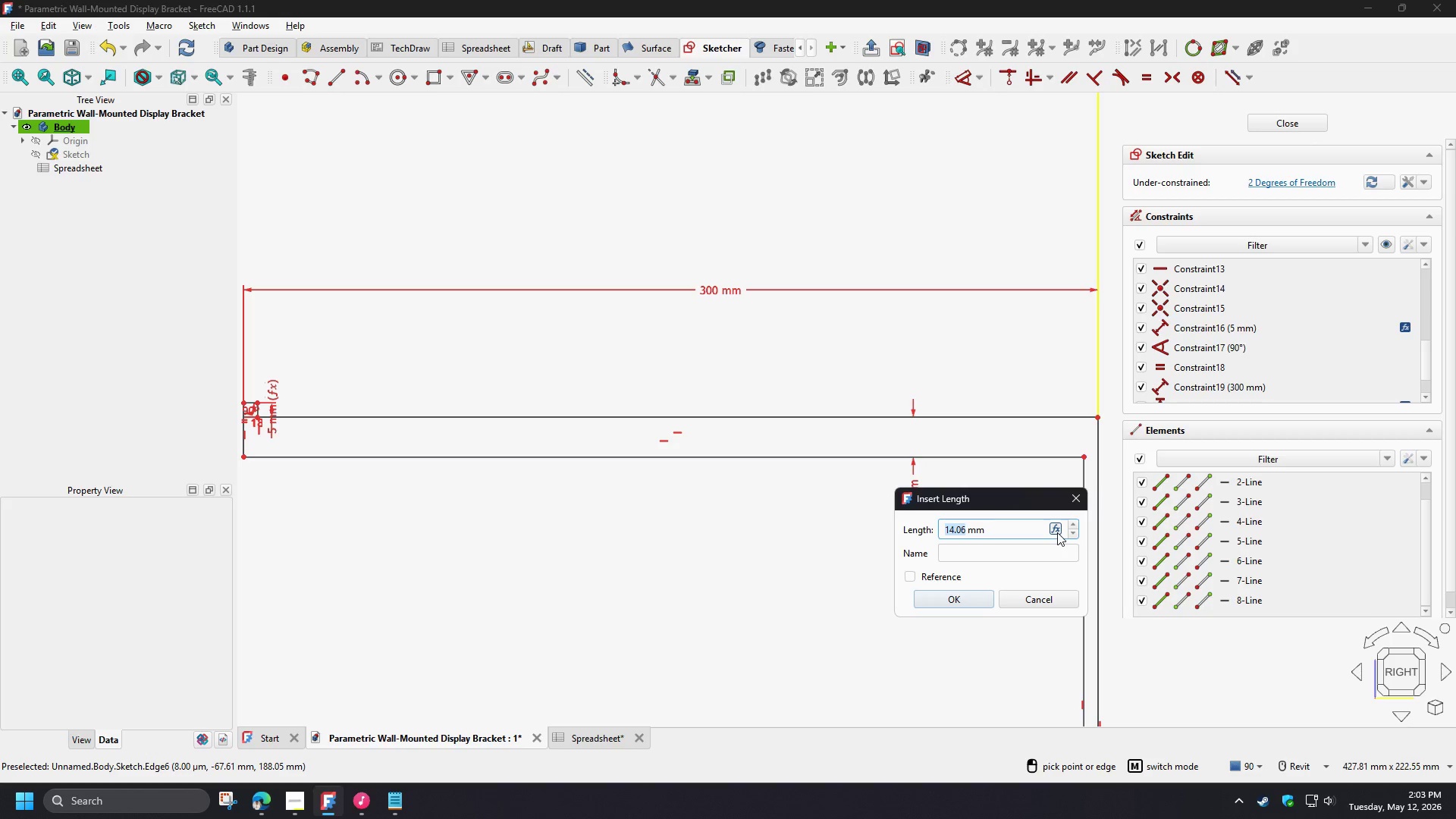 
left_click([1056, 530])
 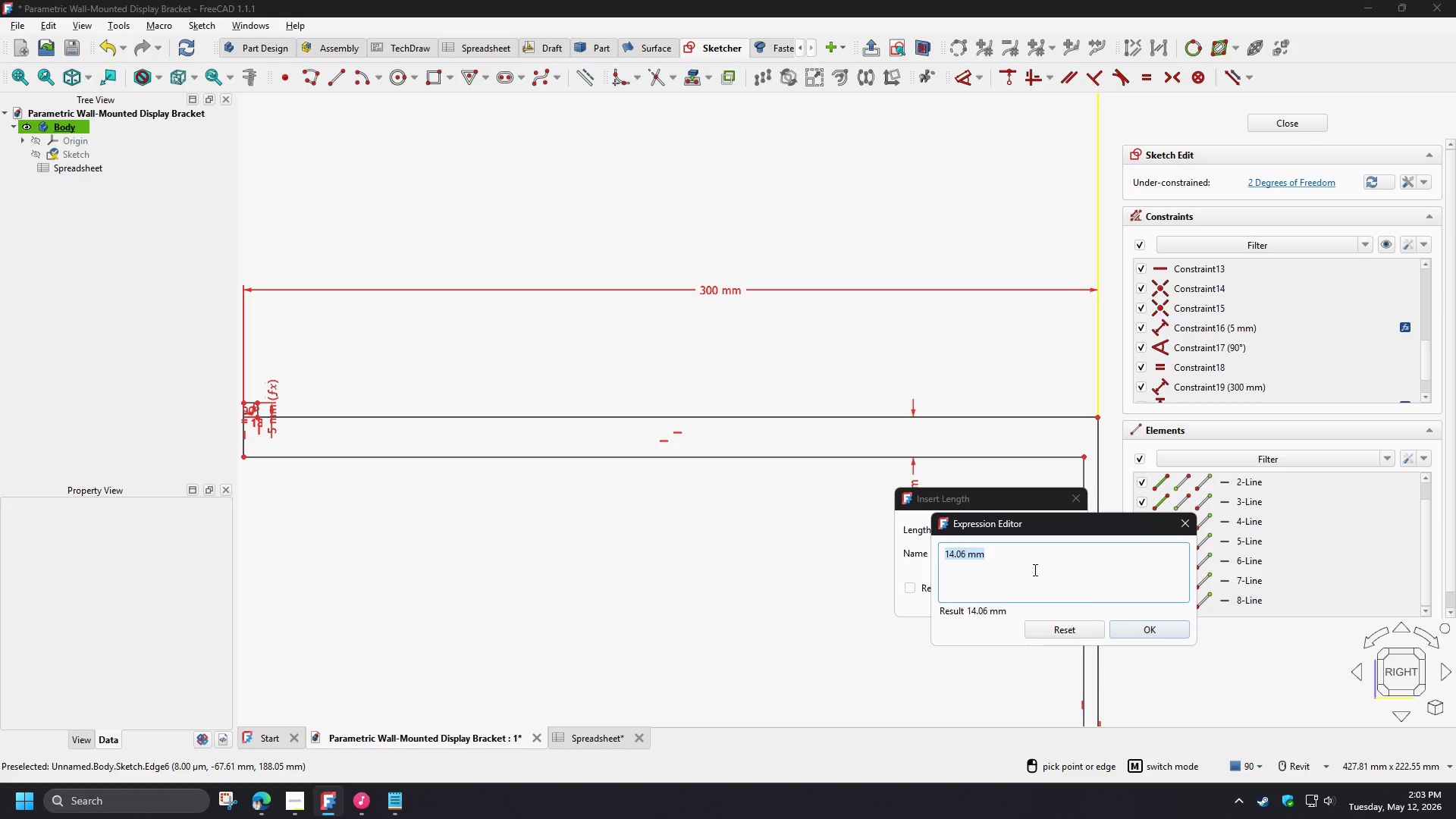 
type(sp)
 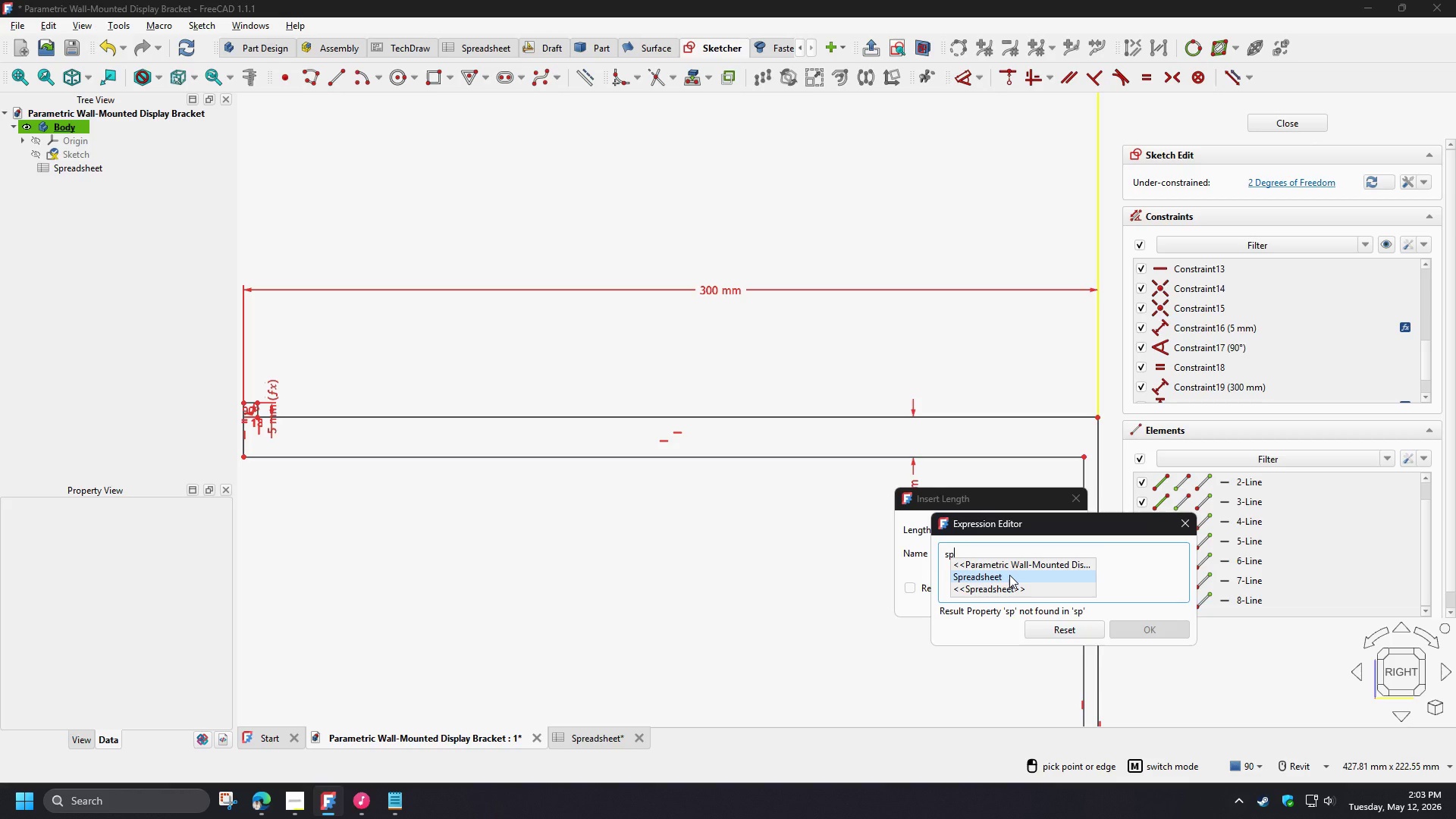 
wait(18.5)
 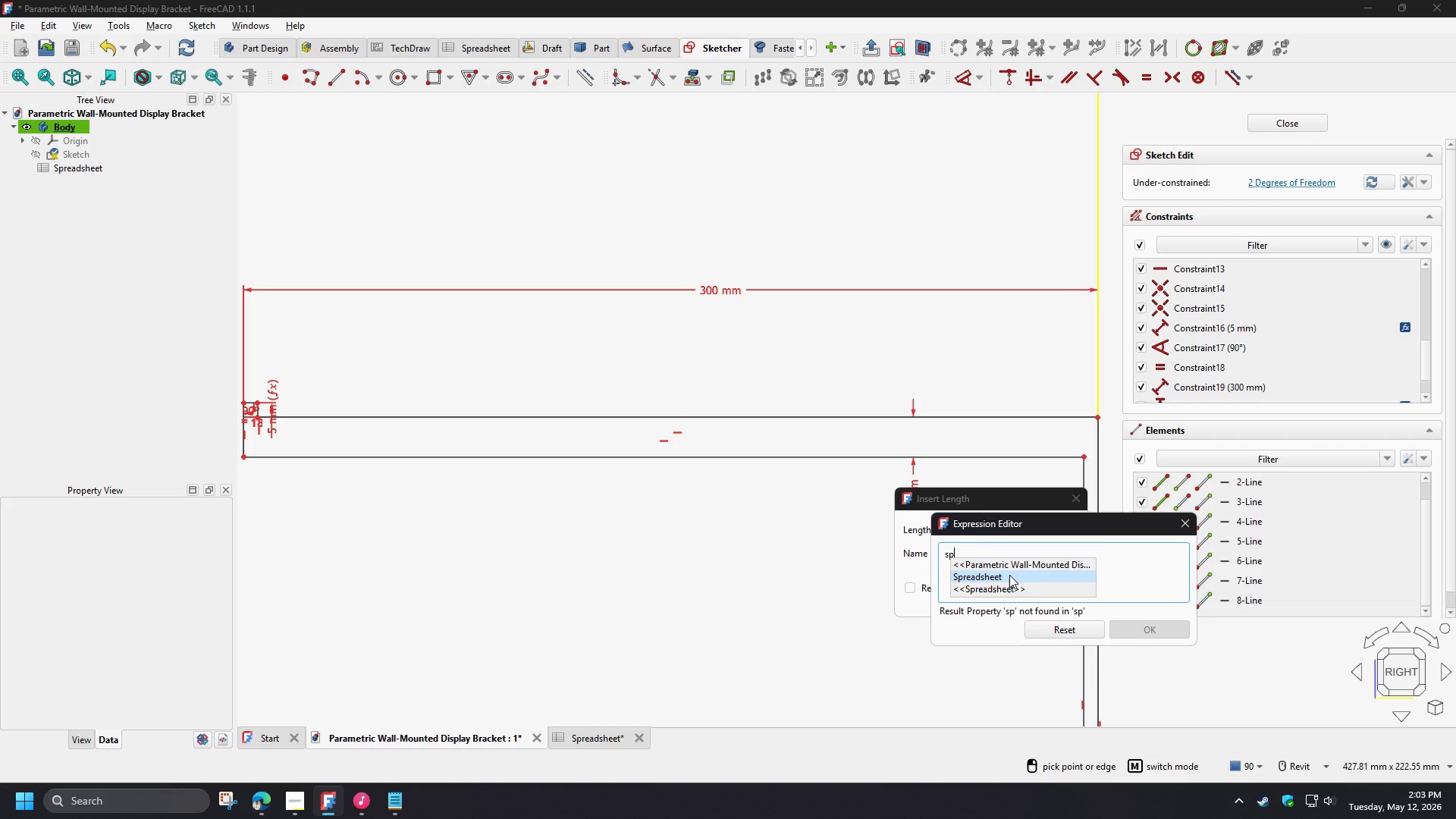 
left_click([1009, 575])
 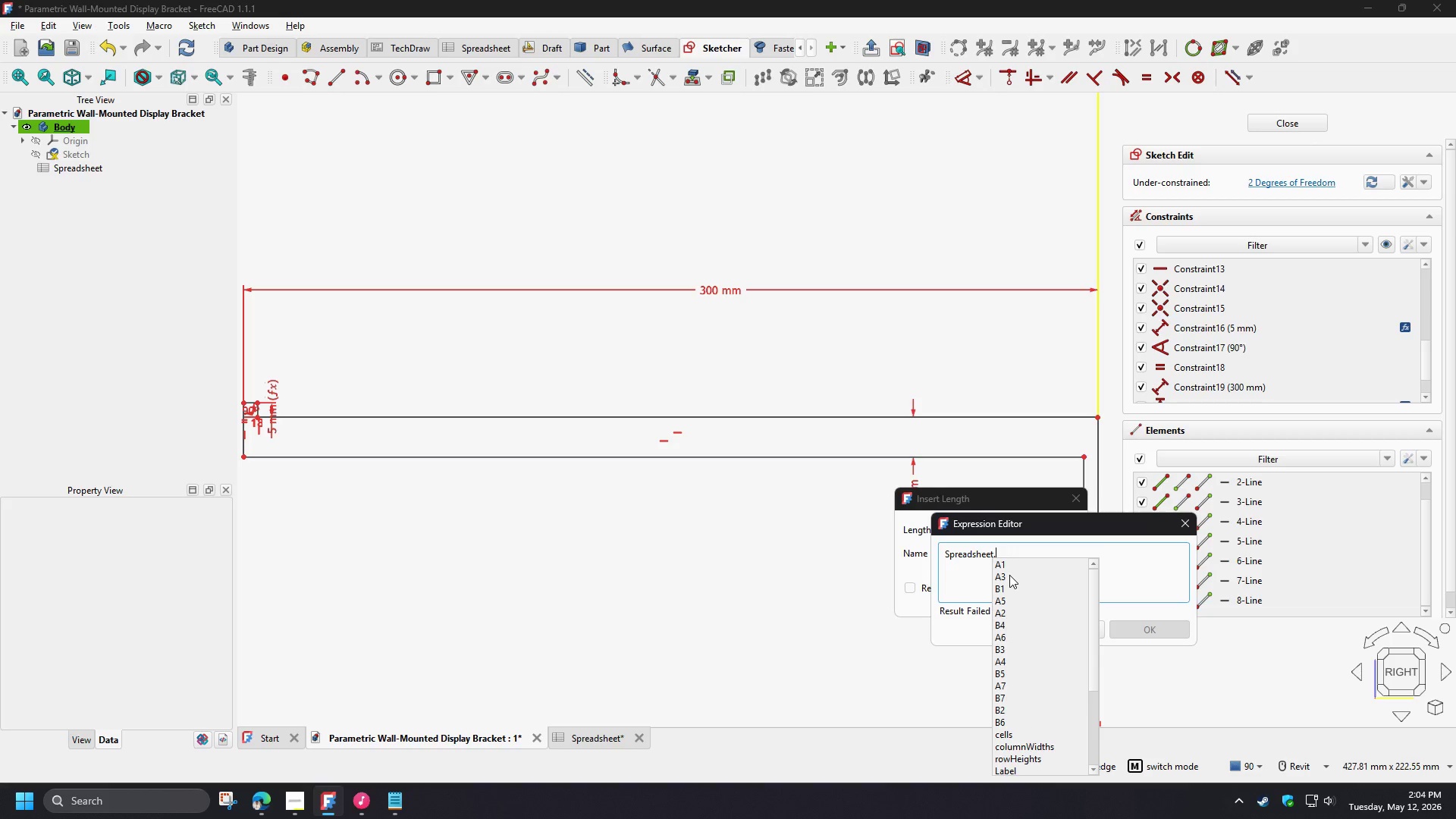 
type(th)
 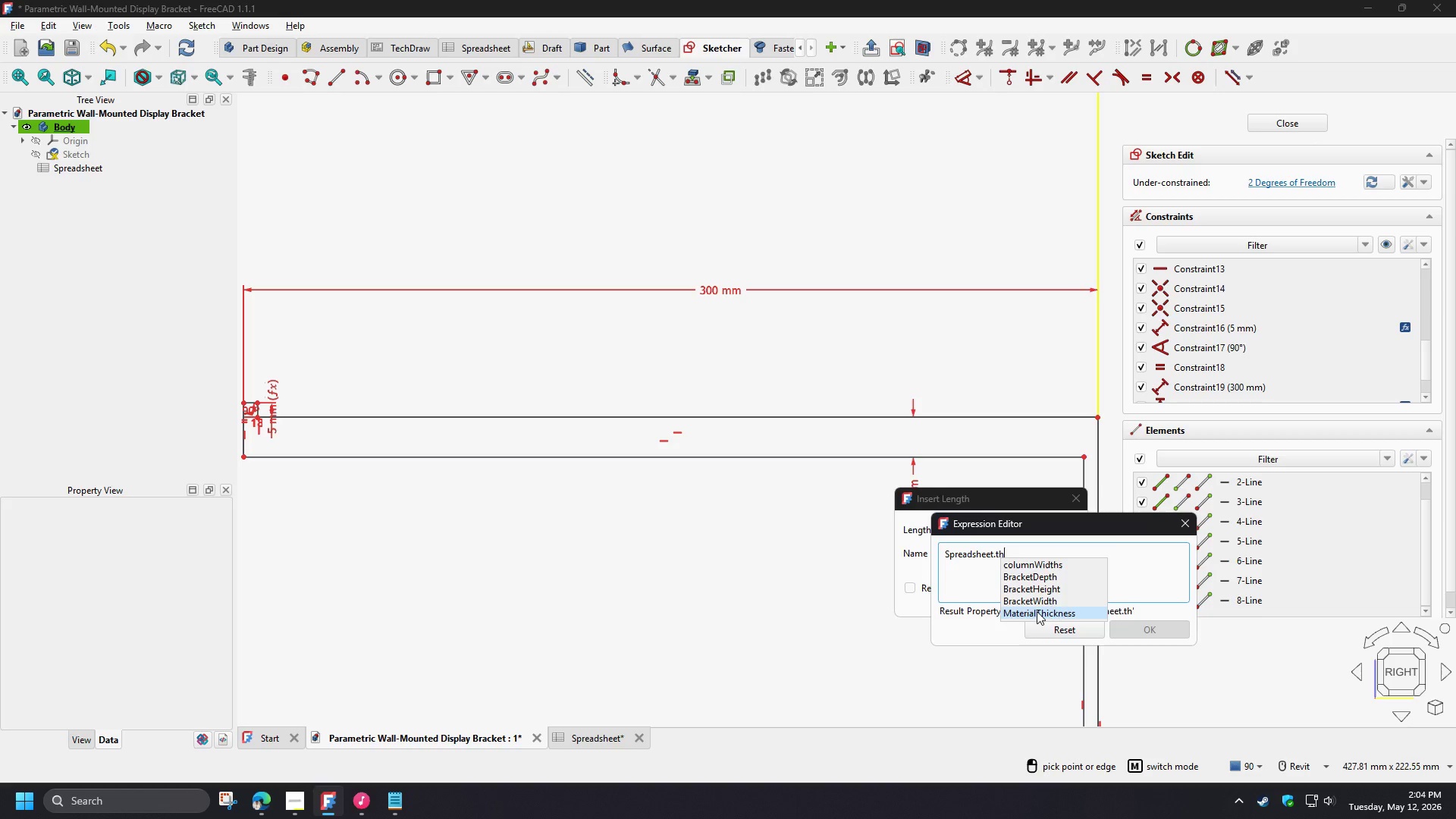 
left_click([1037, 611])
 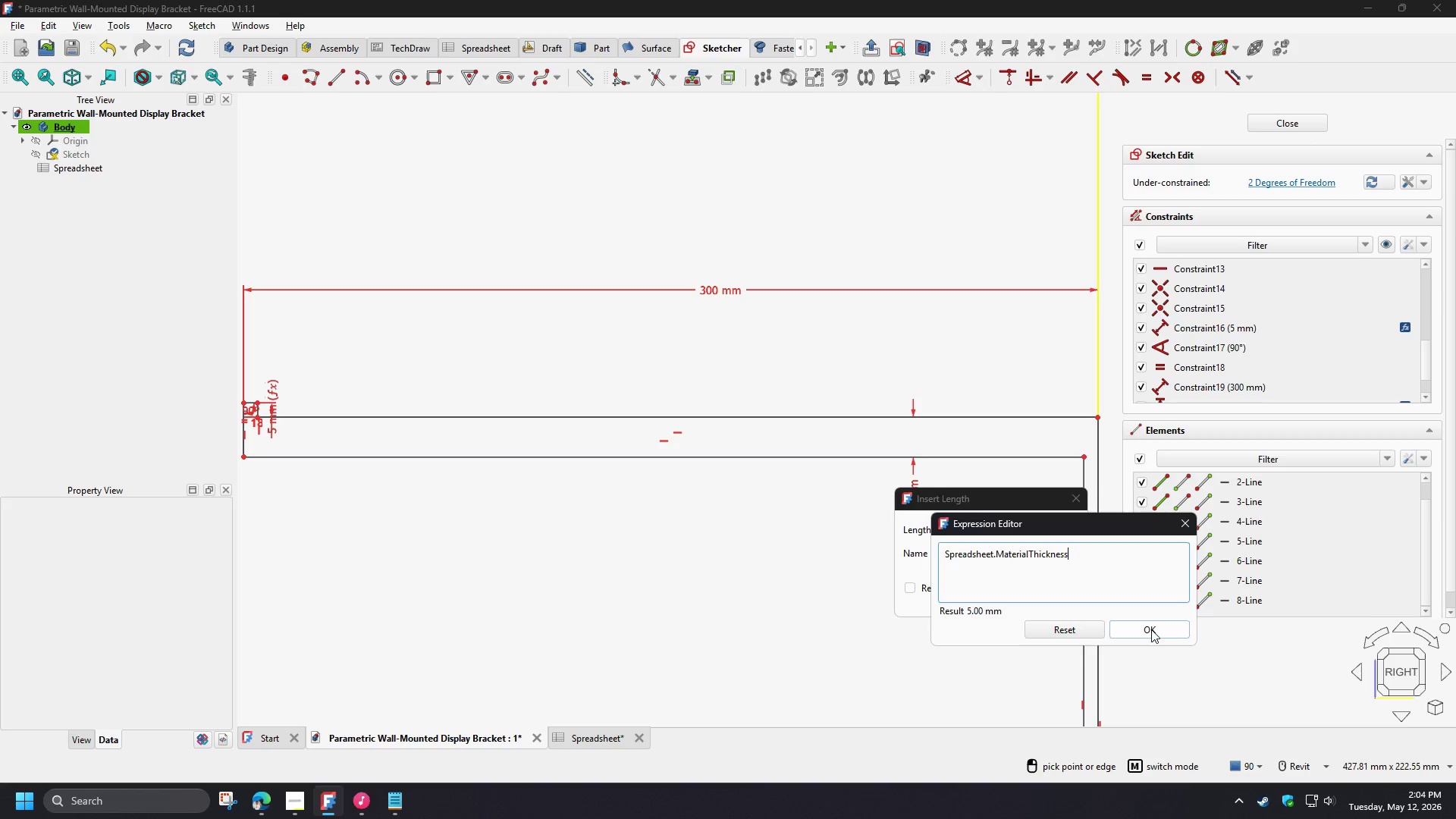 
left_click([1151, 629])
 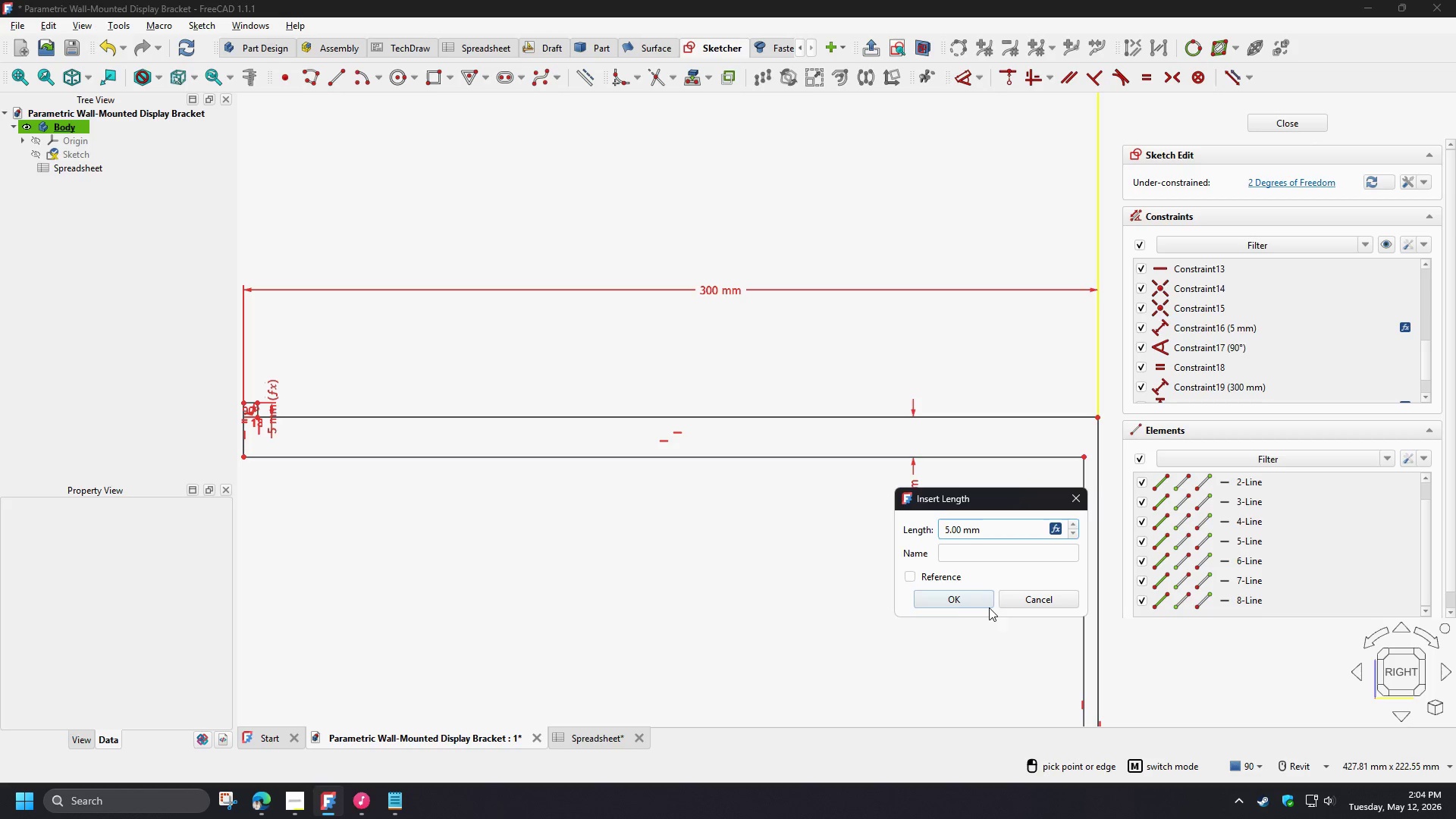 
left_click([968, 605])
 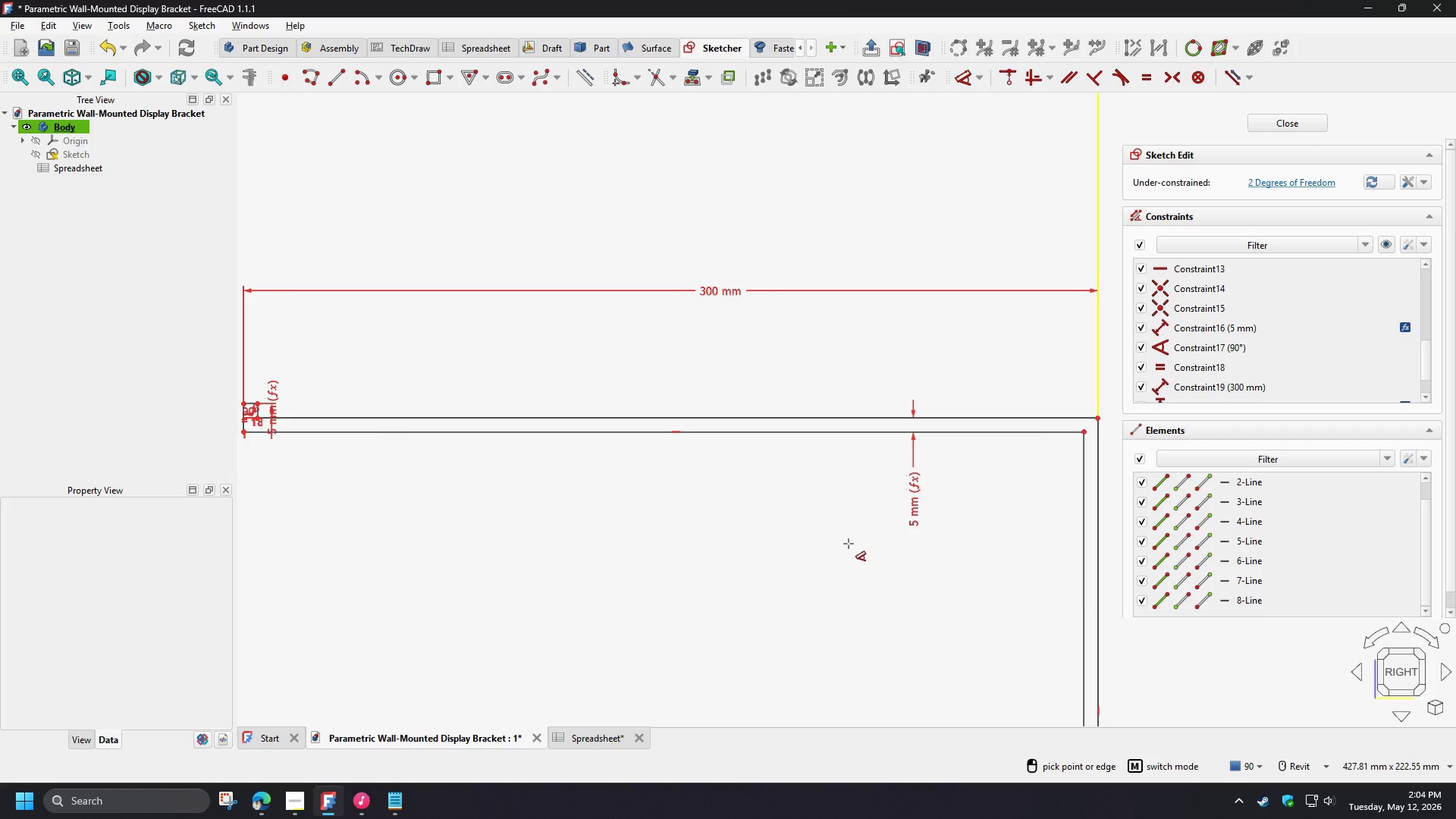 
right_click([896, 540])
 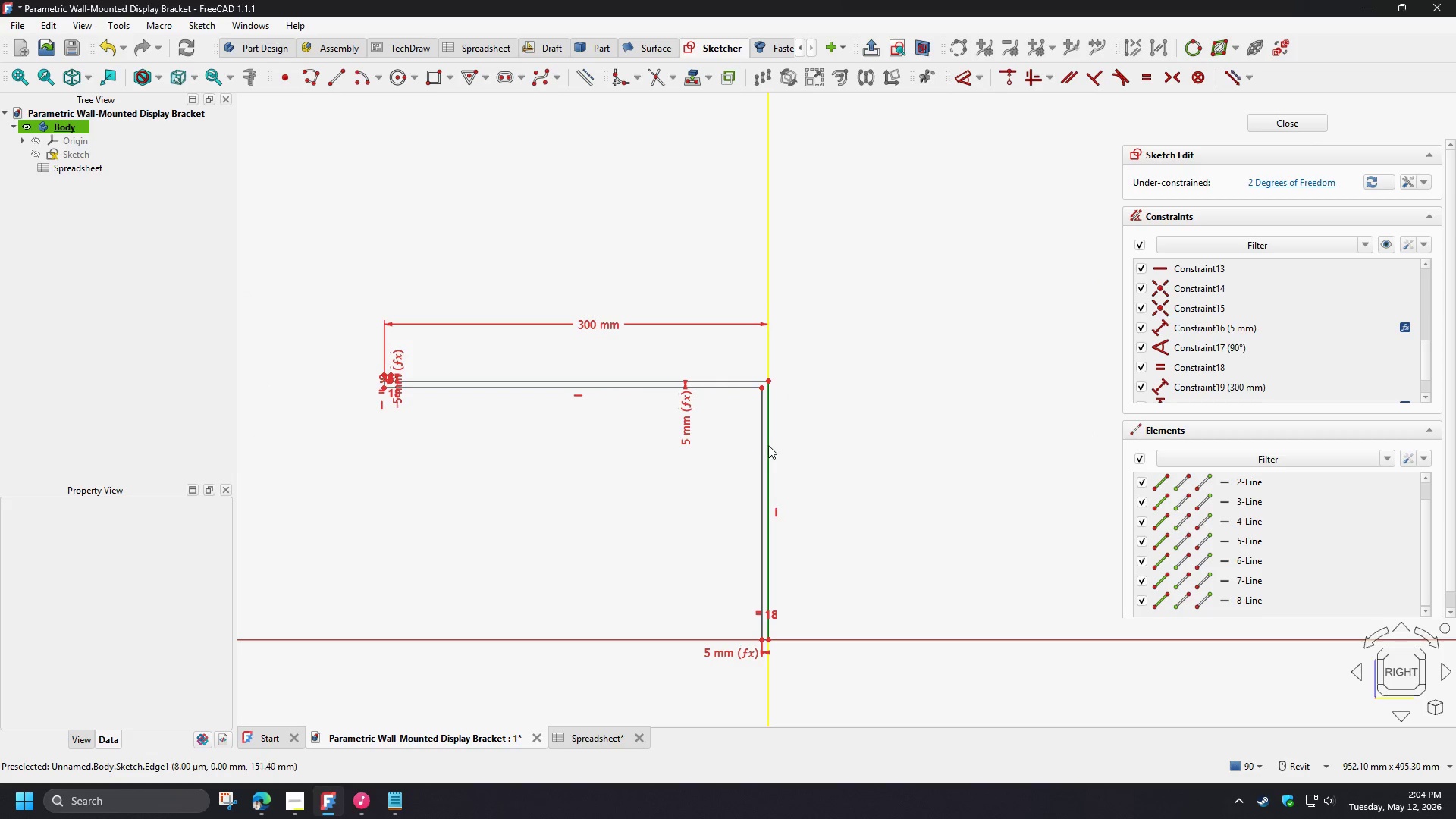 
scroll: coordinate [830, 473], scroll_direction: down, amount: 4.0
 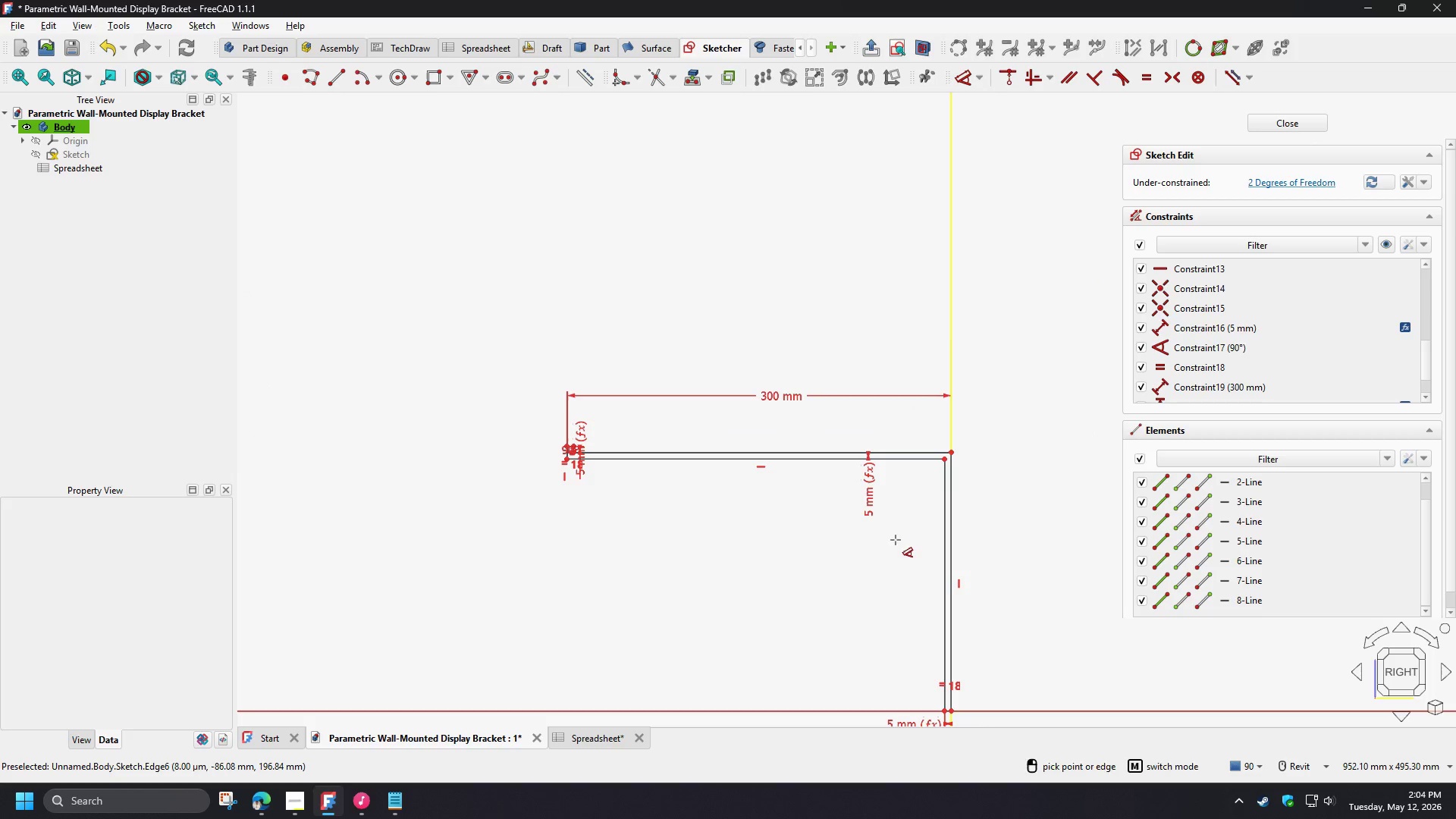 
left_click([768, 445])
 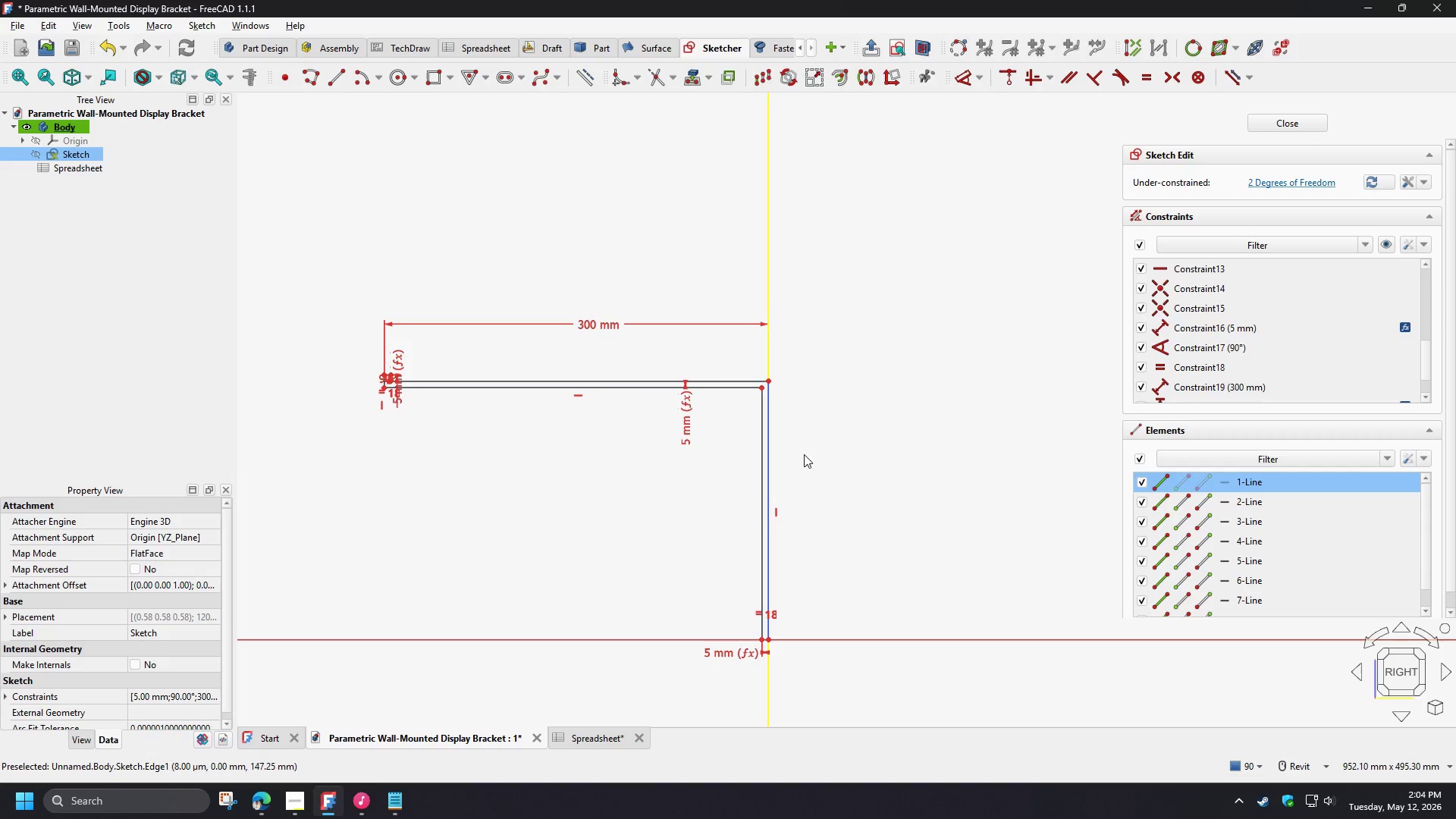 
key(D)
 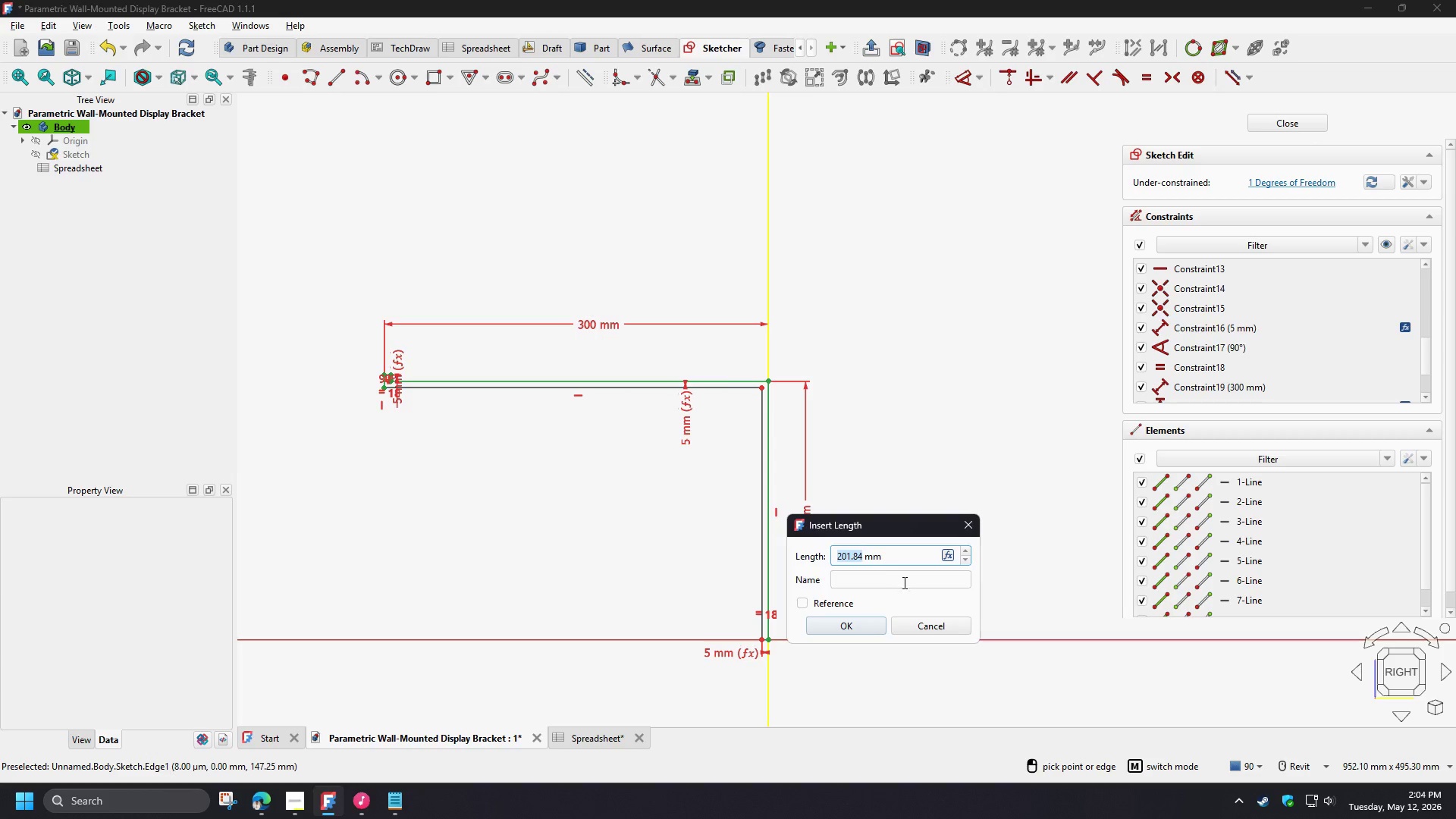 
left_click([952, 556])
 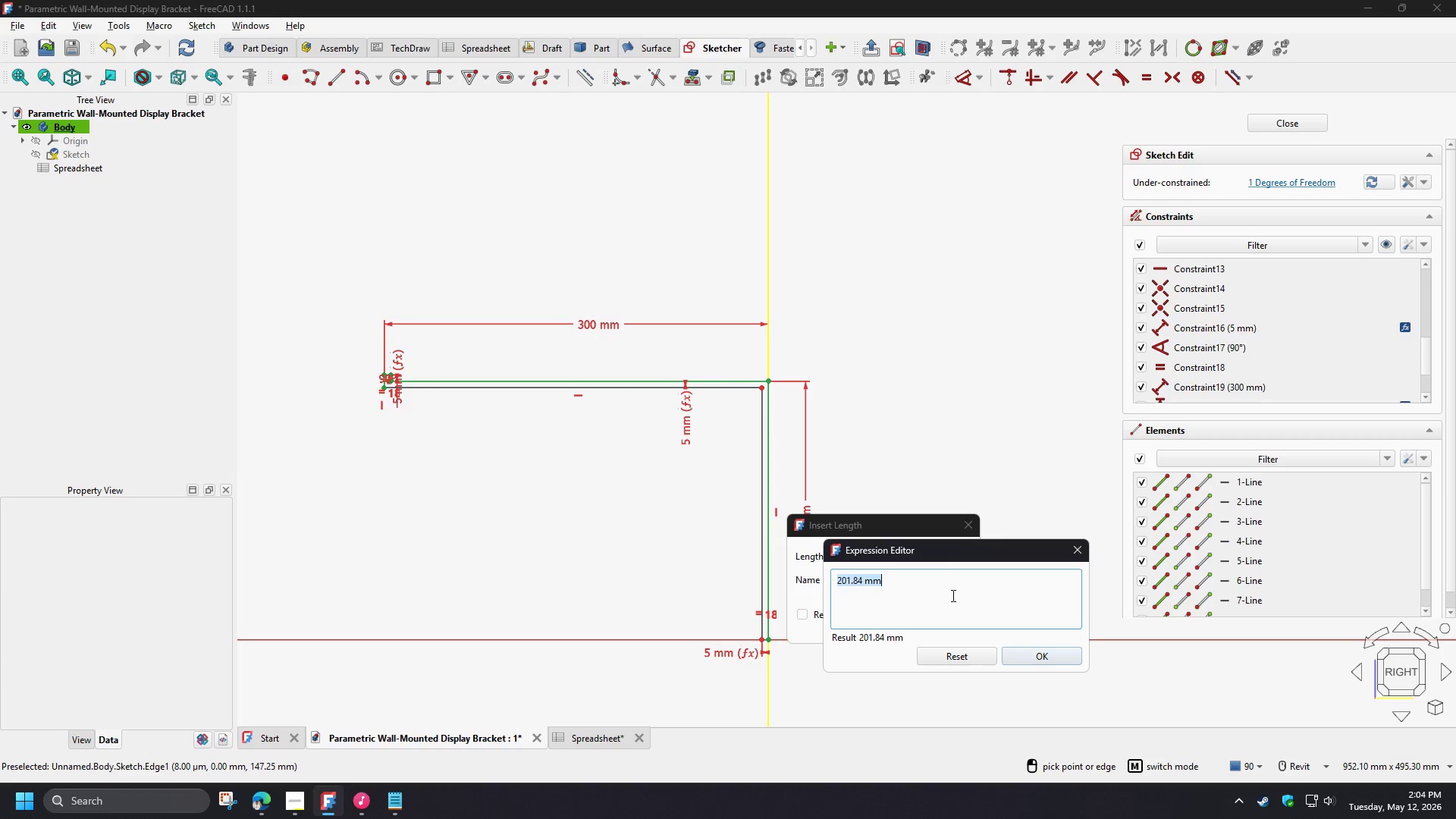 
type(sp)
 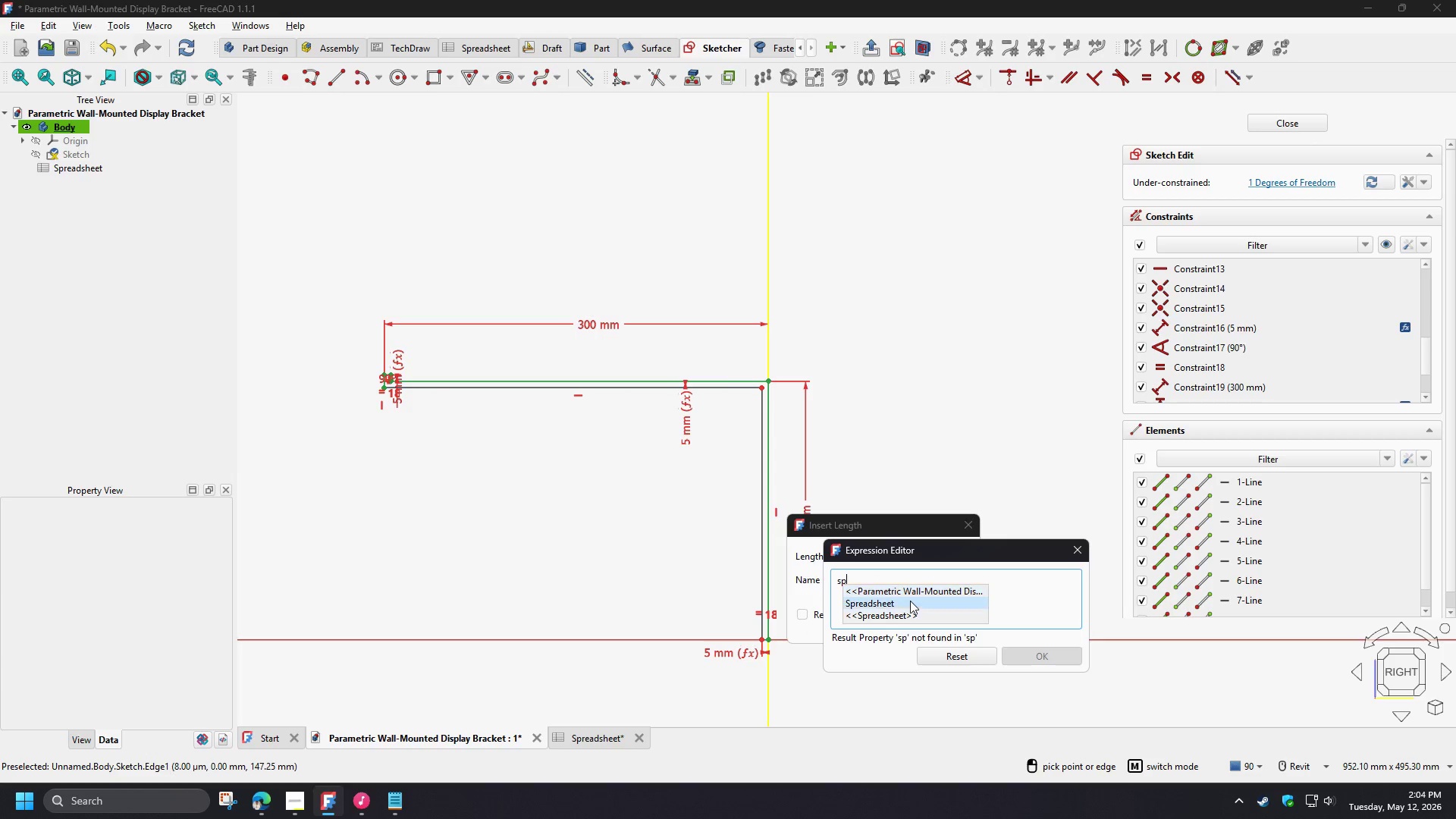 
left_click([910, 601])
 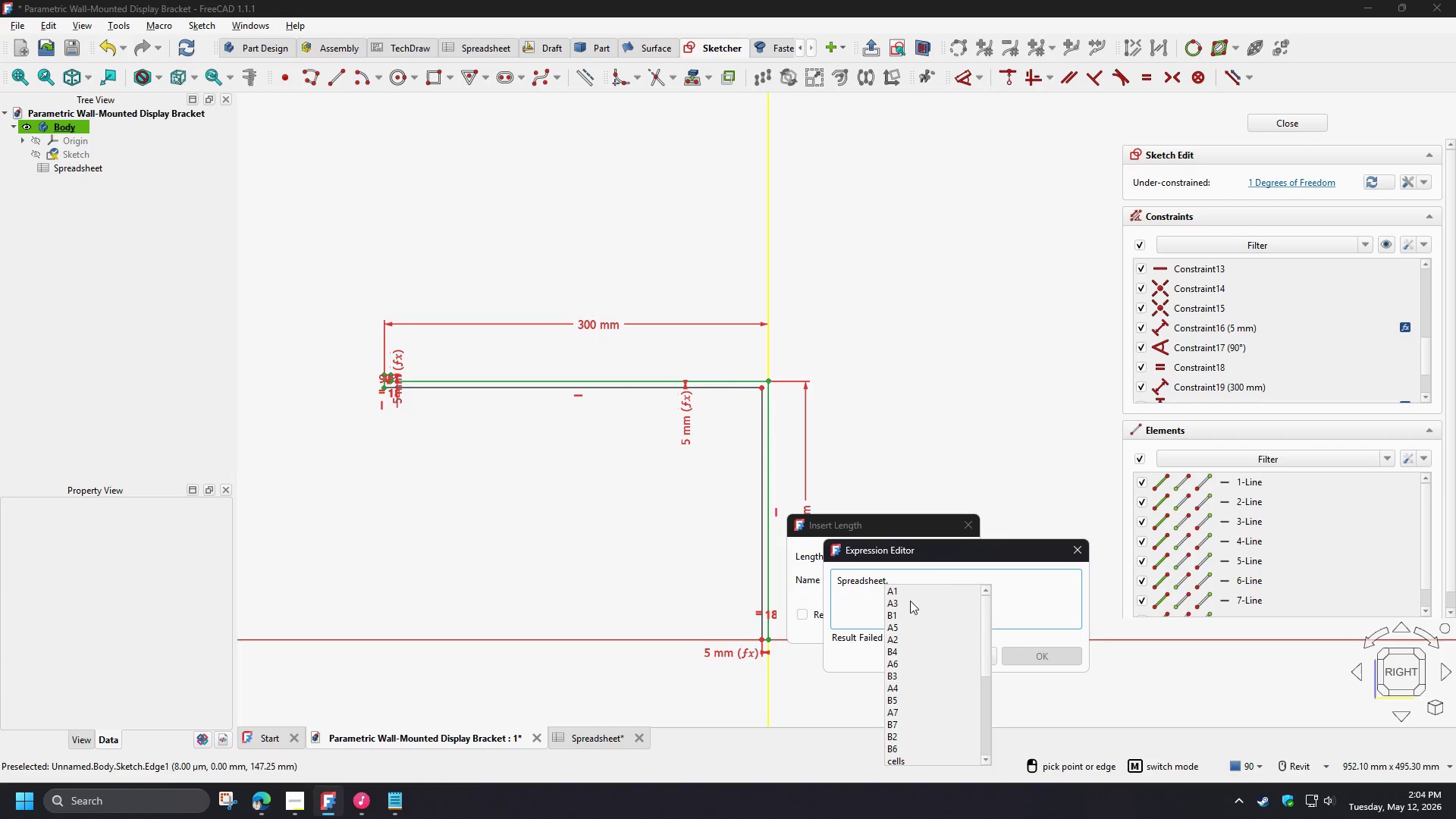 
type(he)
 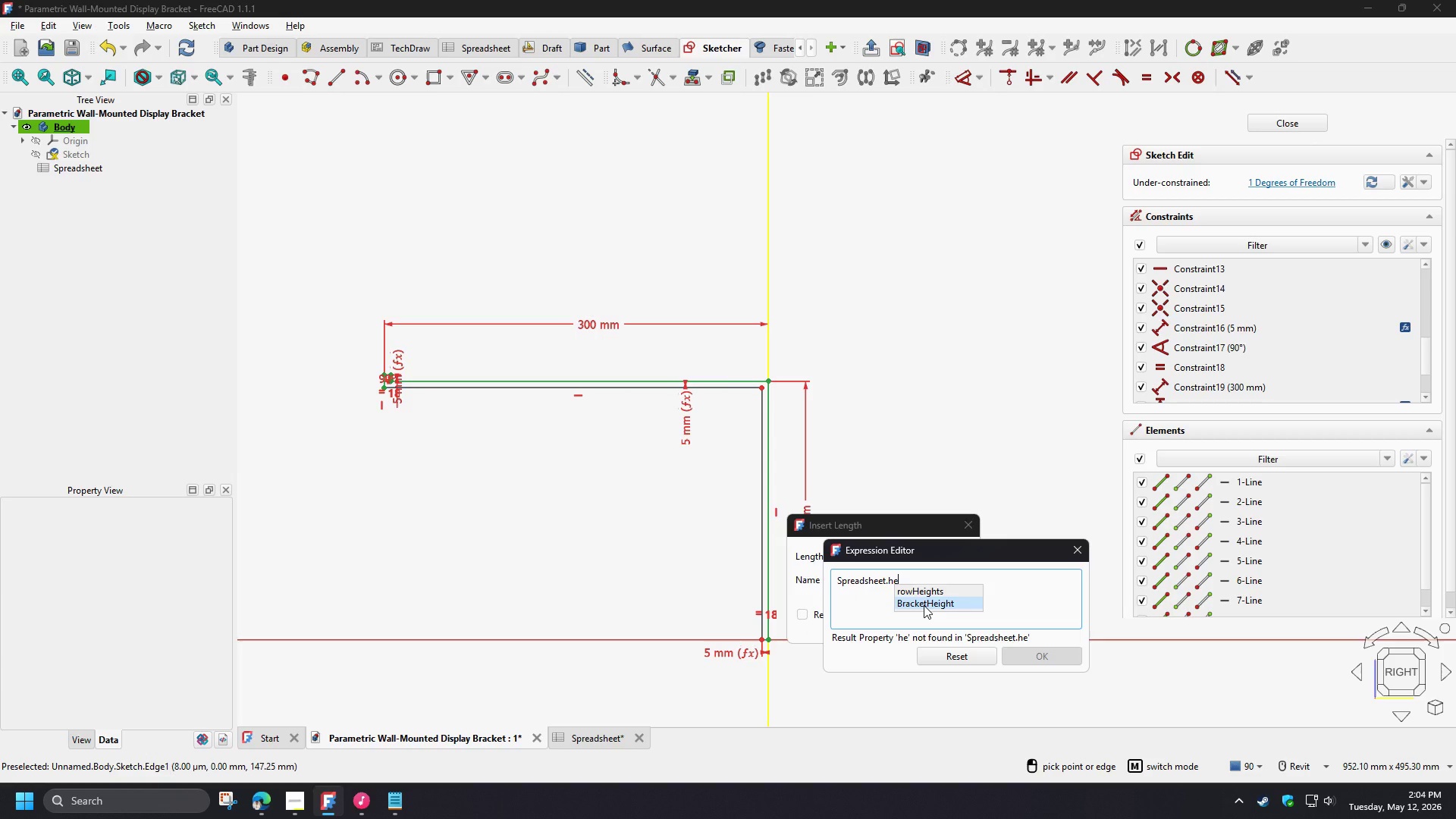 
left_click([924, 605])
 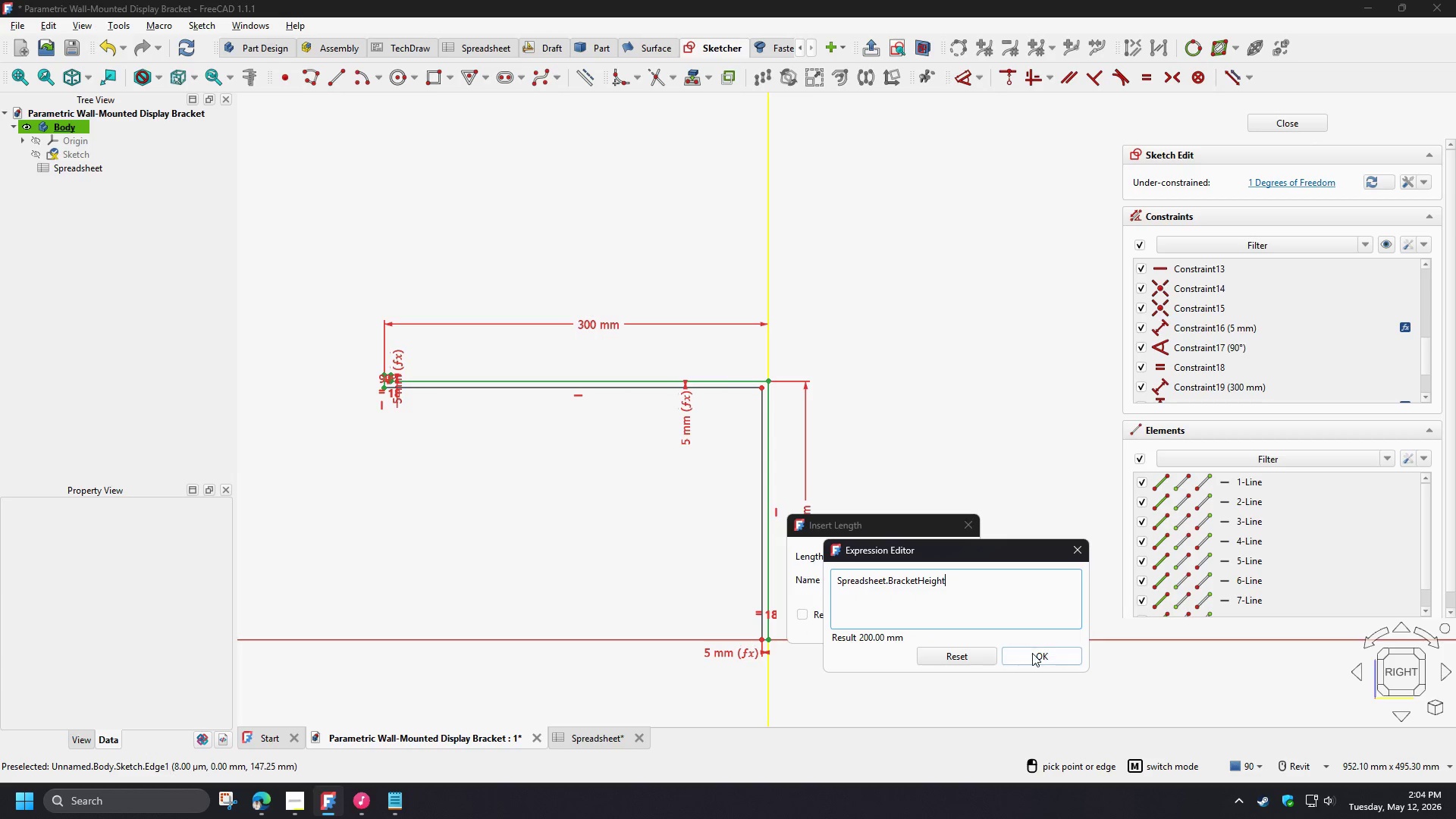 
left_click([1033, 653])
 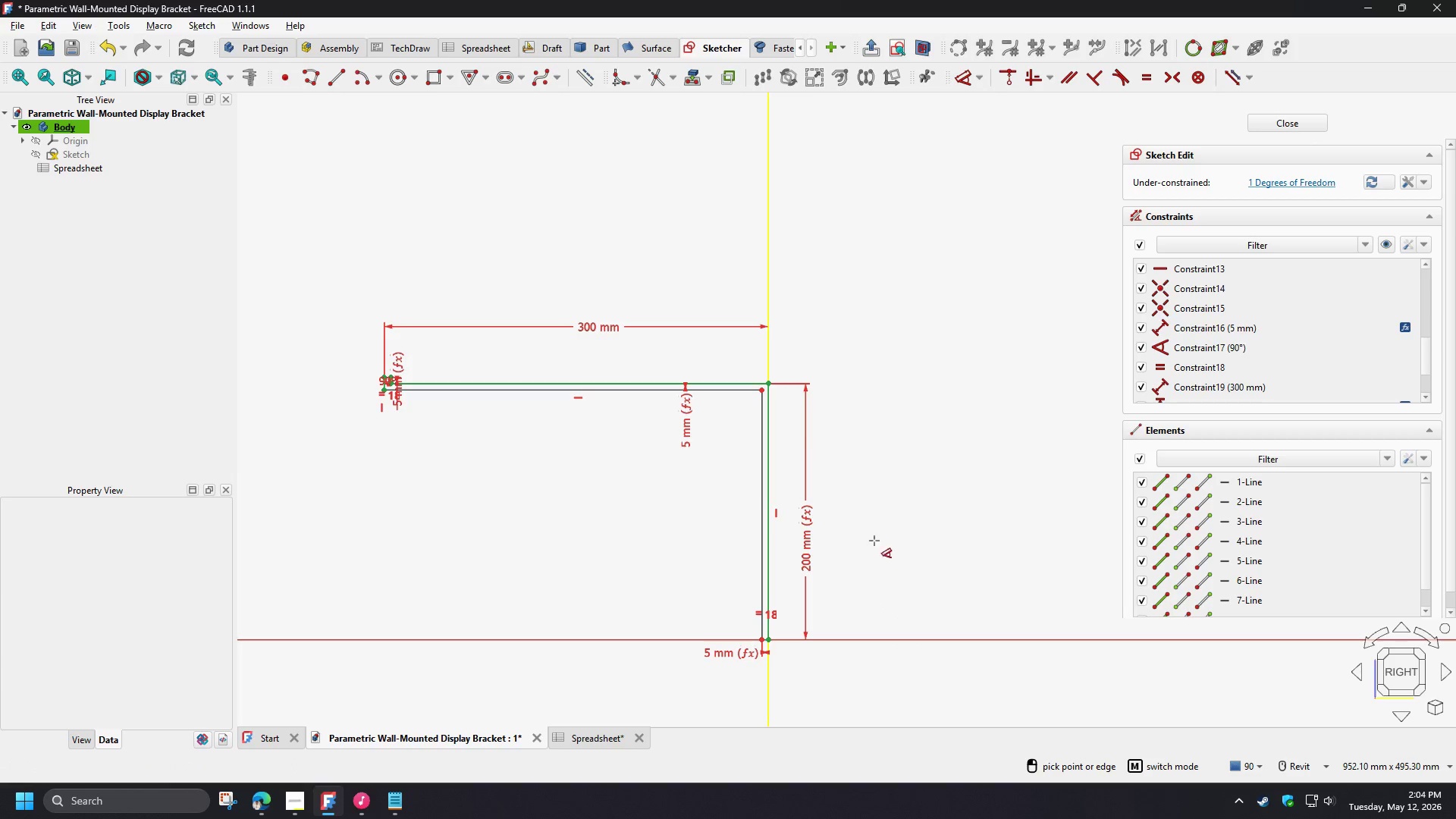 
right_click([715, 519])
 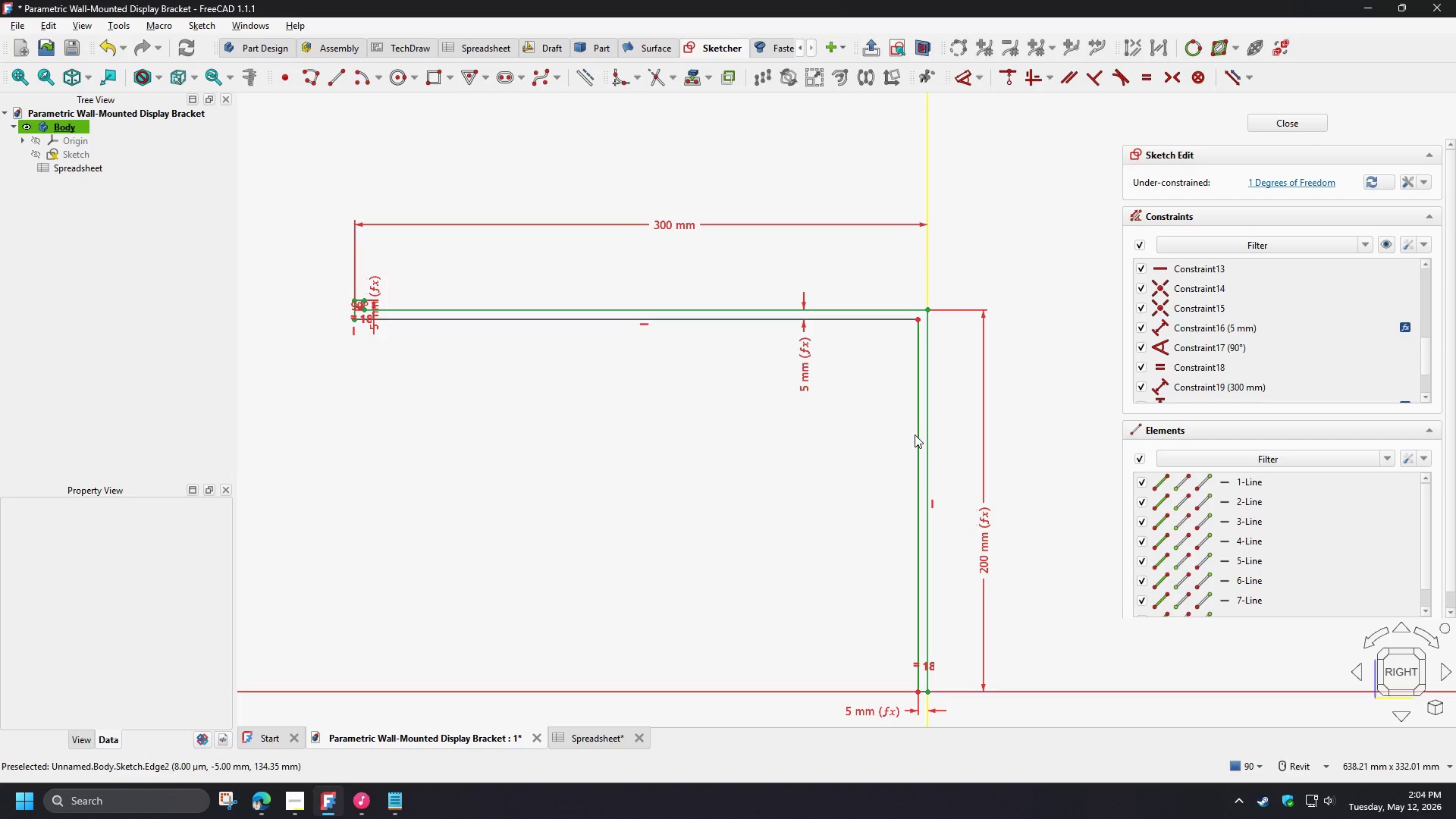 
scroll: coordinate [731, 532], scroll_direction: up, amount: 2.0
 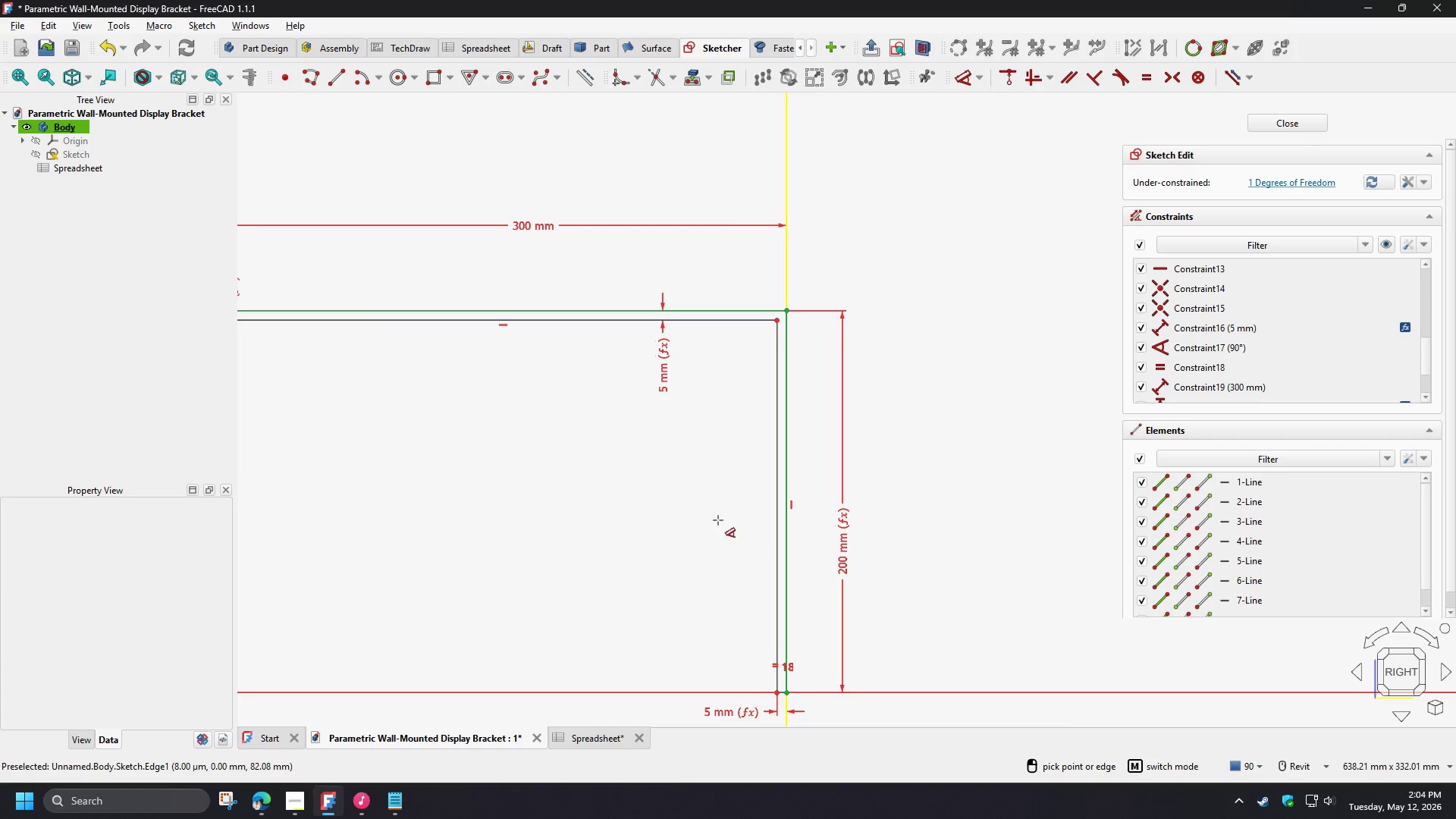 
wait(5.04)
 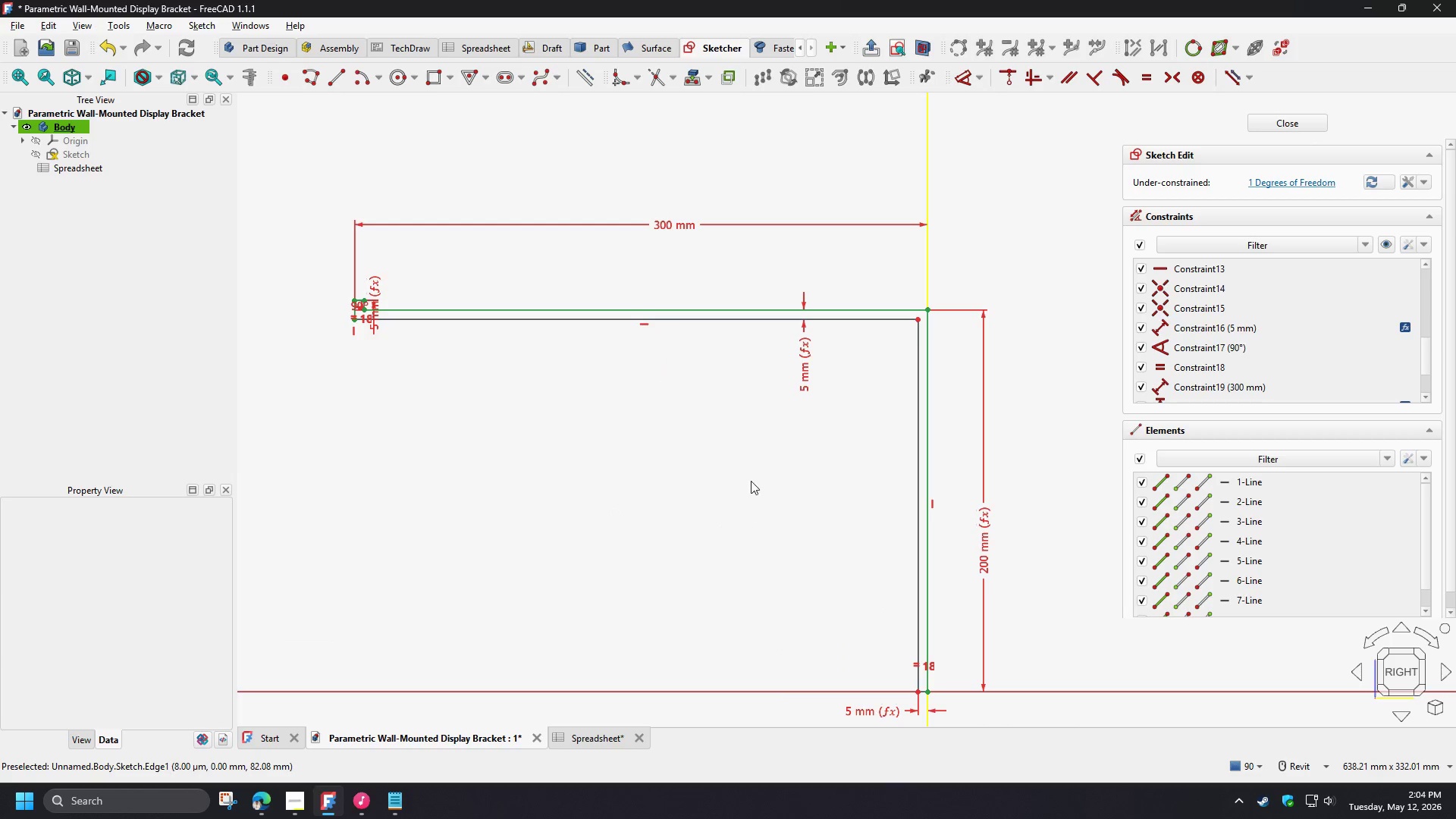 
left_click_drag(start_coordinate=[918, 322], to_coordinate=[868, 373])
 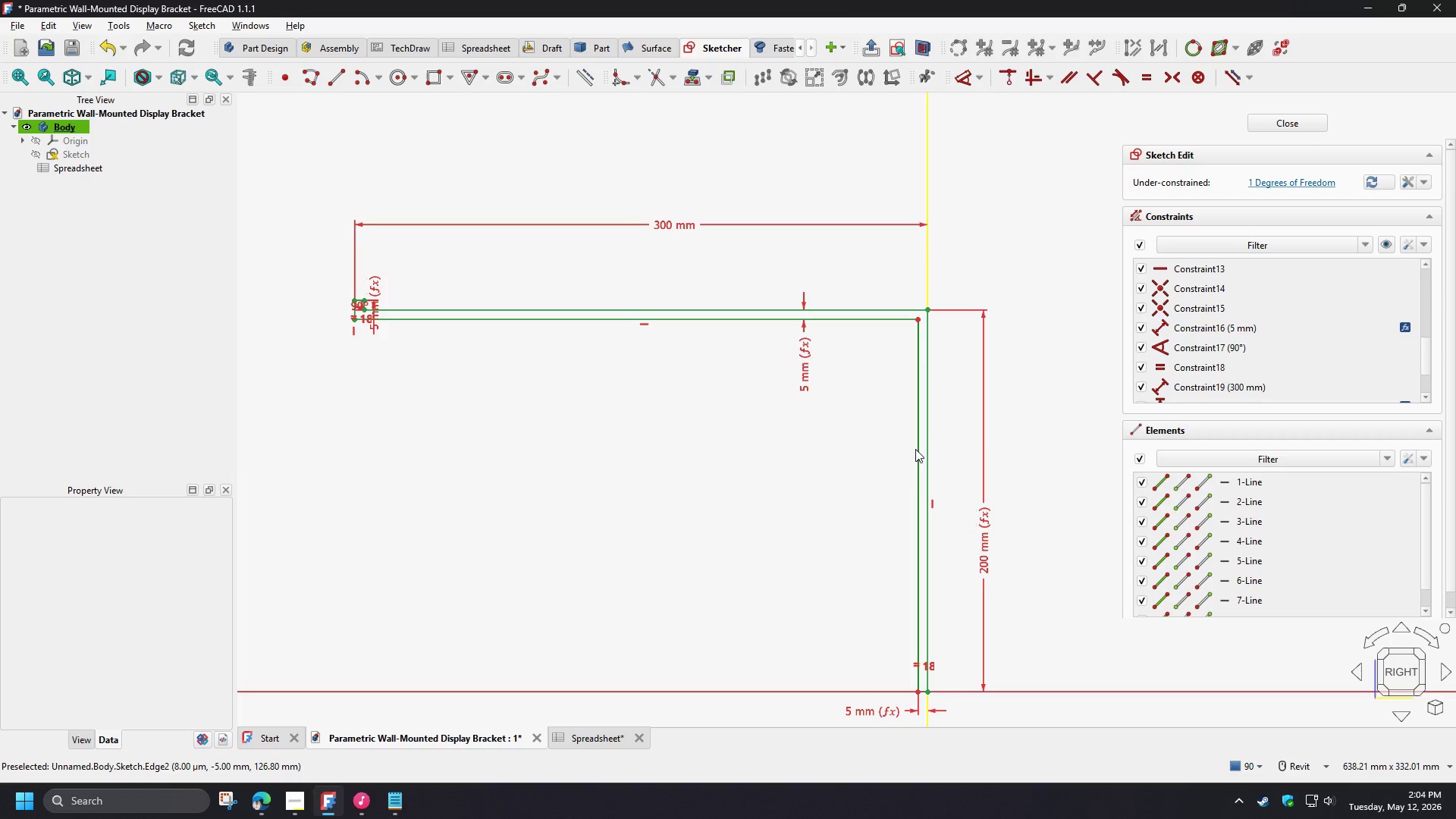 
left_click_drag(start_coordinate=[915, 449], to_coordinate=[842, 448])
 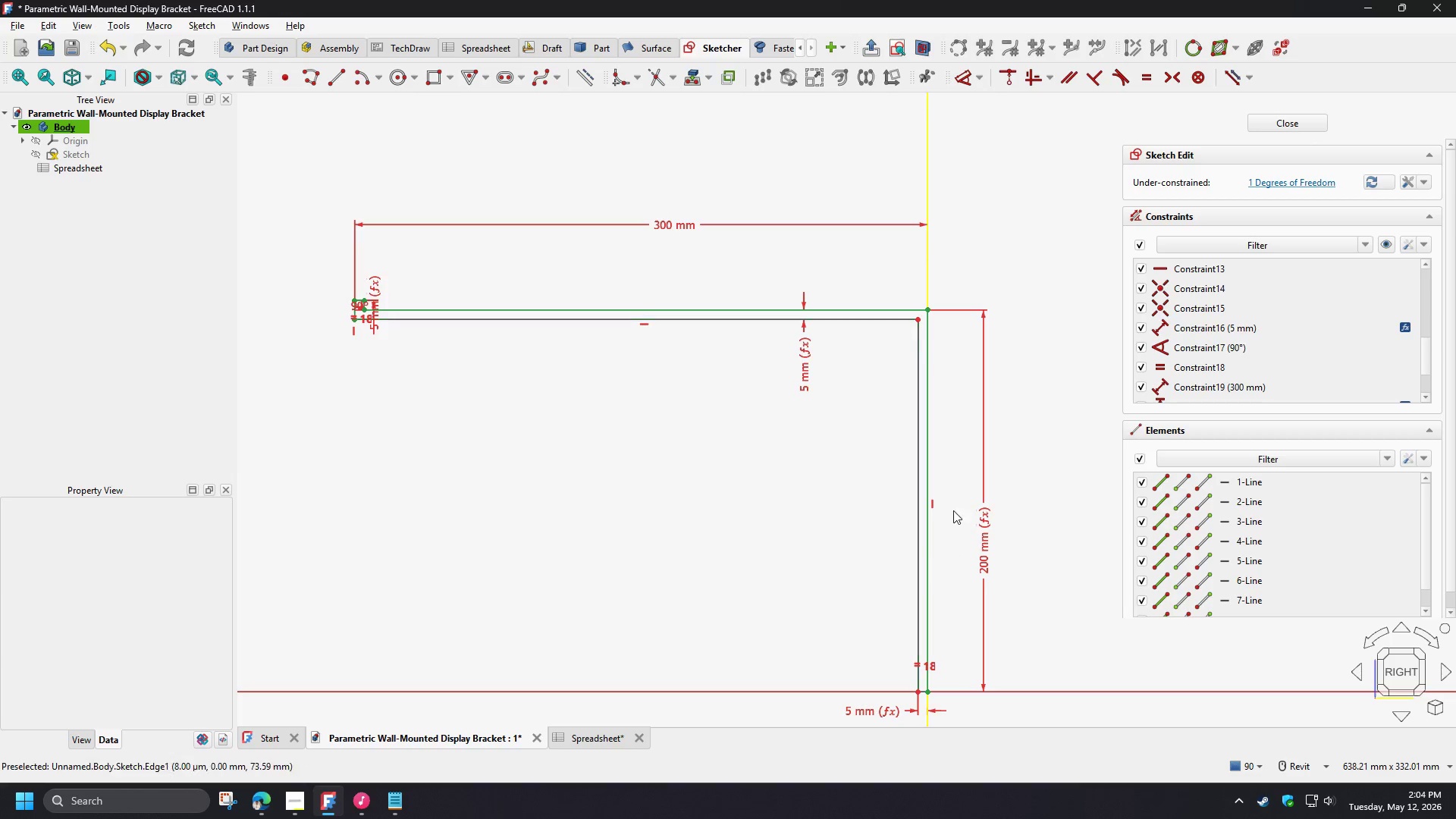 
scroll: coordinate [953, 344], scroll_direction: up, amount: 7.0
 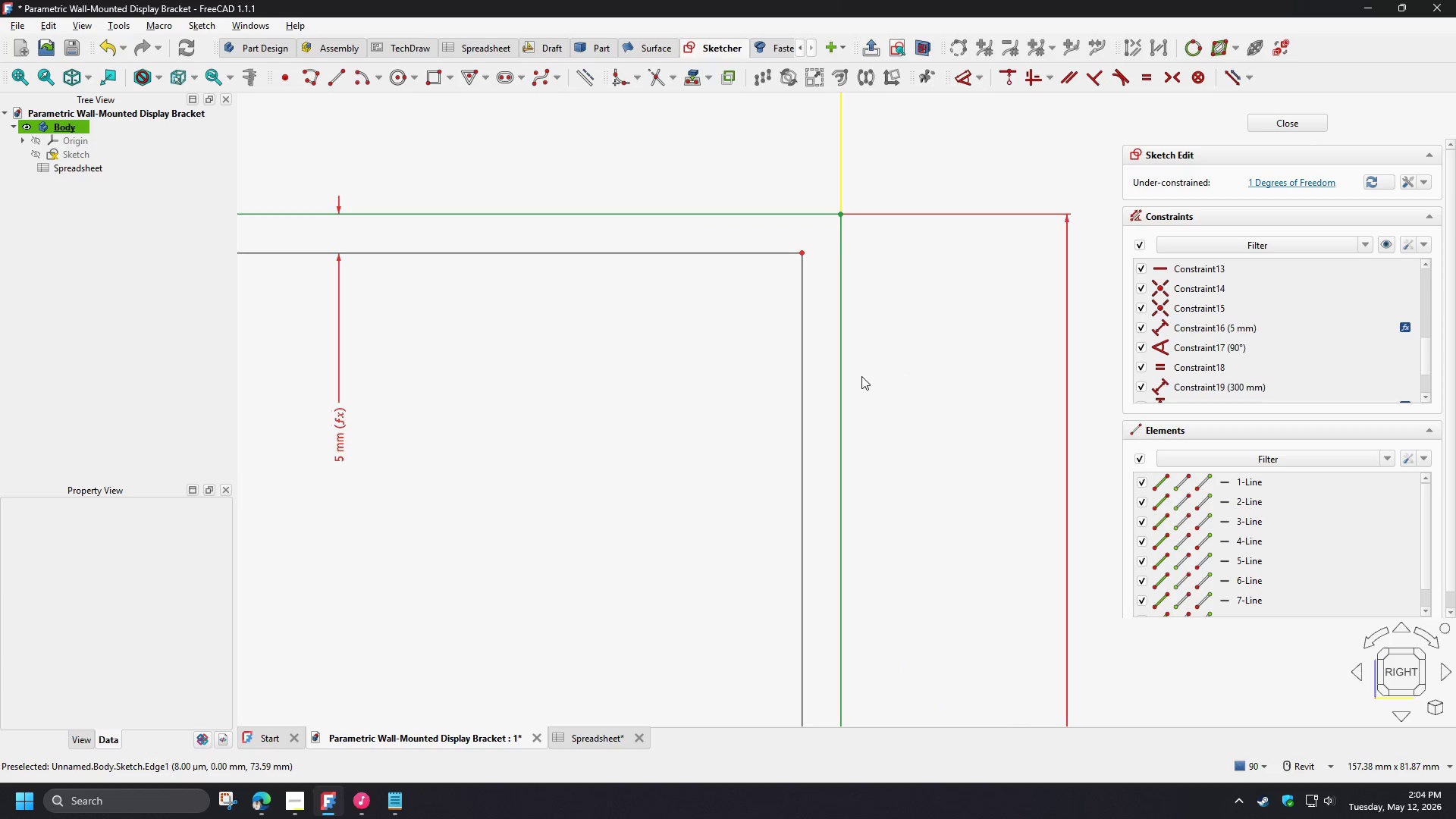 
scroll: coordinate [868, 383], scroll_direction: down, amount: 7.0
 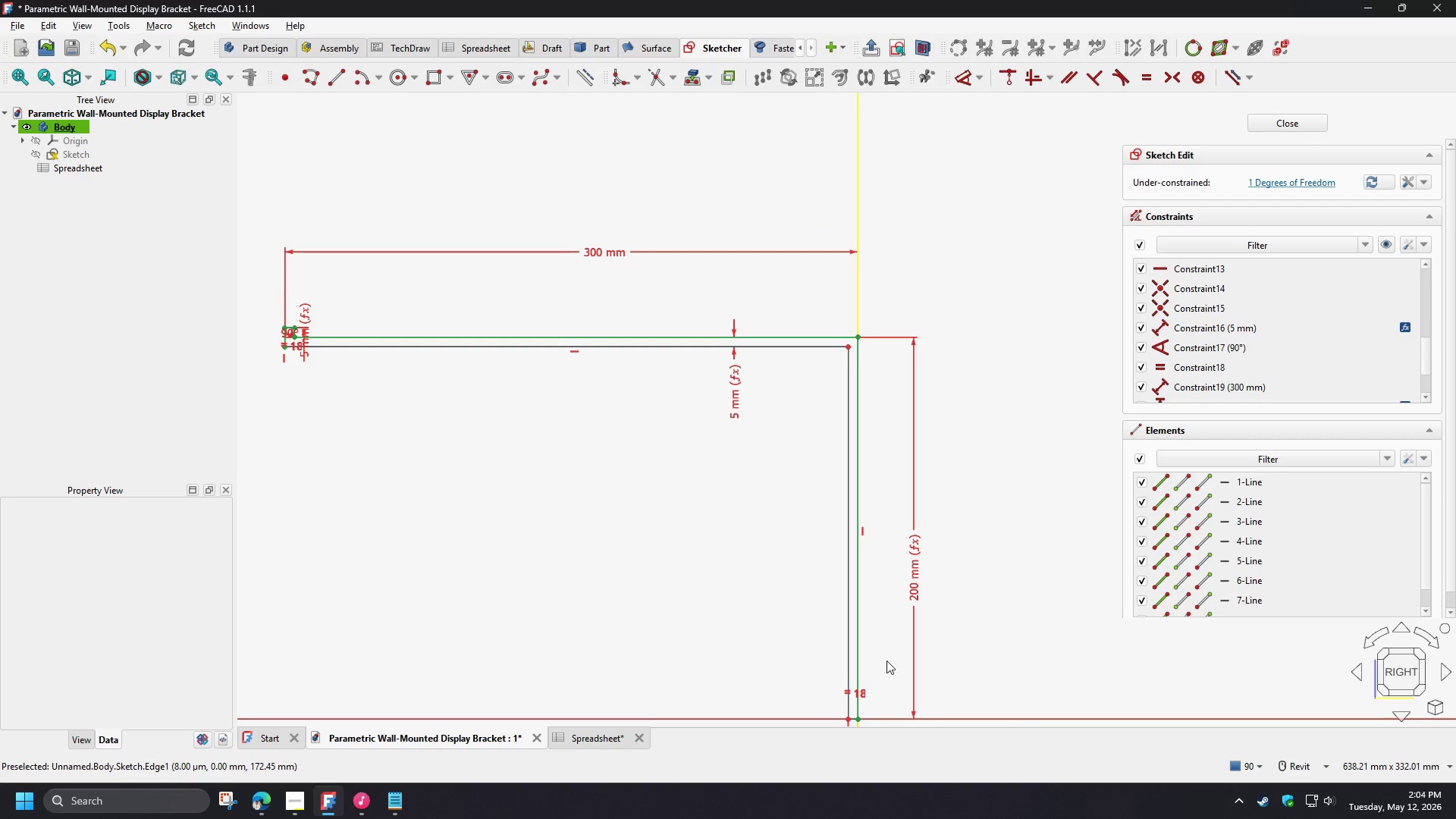 
scroll: coordinate [814, 557], scroll_direction: up, amount: 7.0
 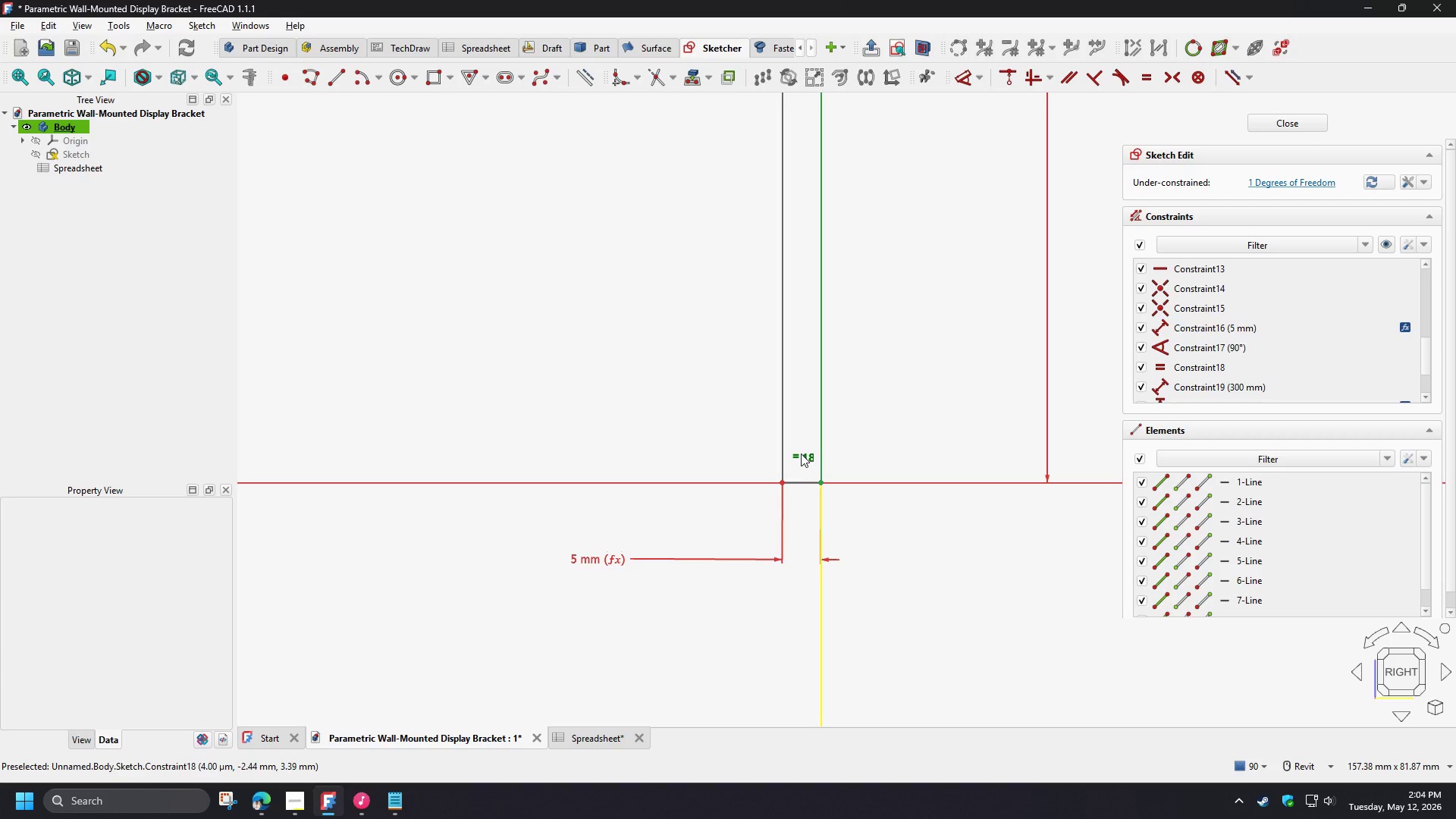 
scroll: coordinate [772, 595], scroll_direction: down, amount: 7.0
 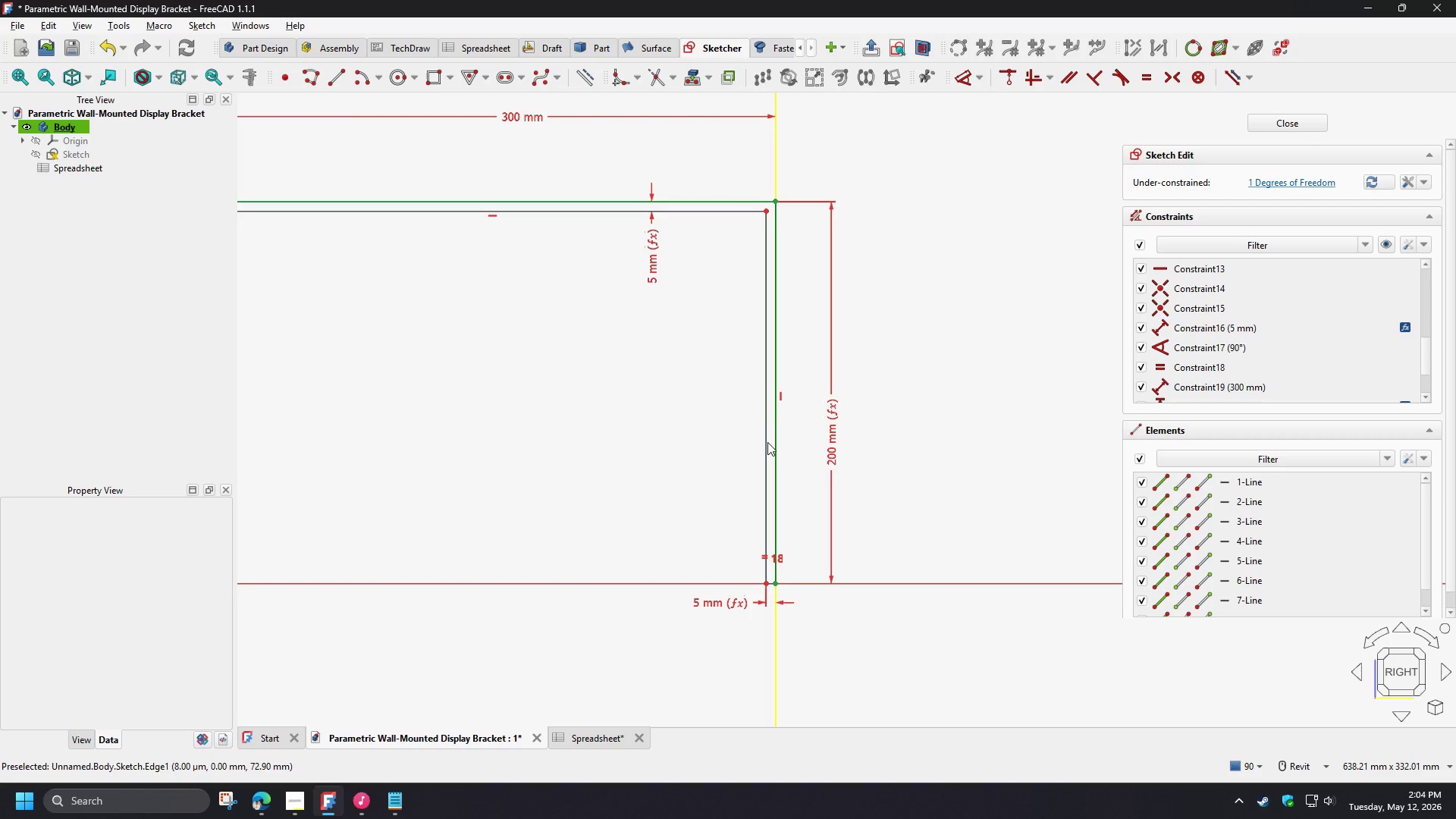 
scroll: coordinate [766, 442], scroll_direction: up, amount: 3.0
 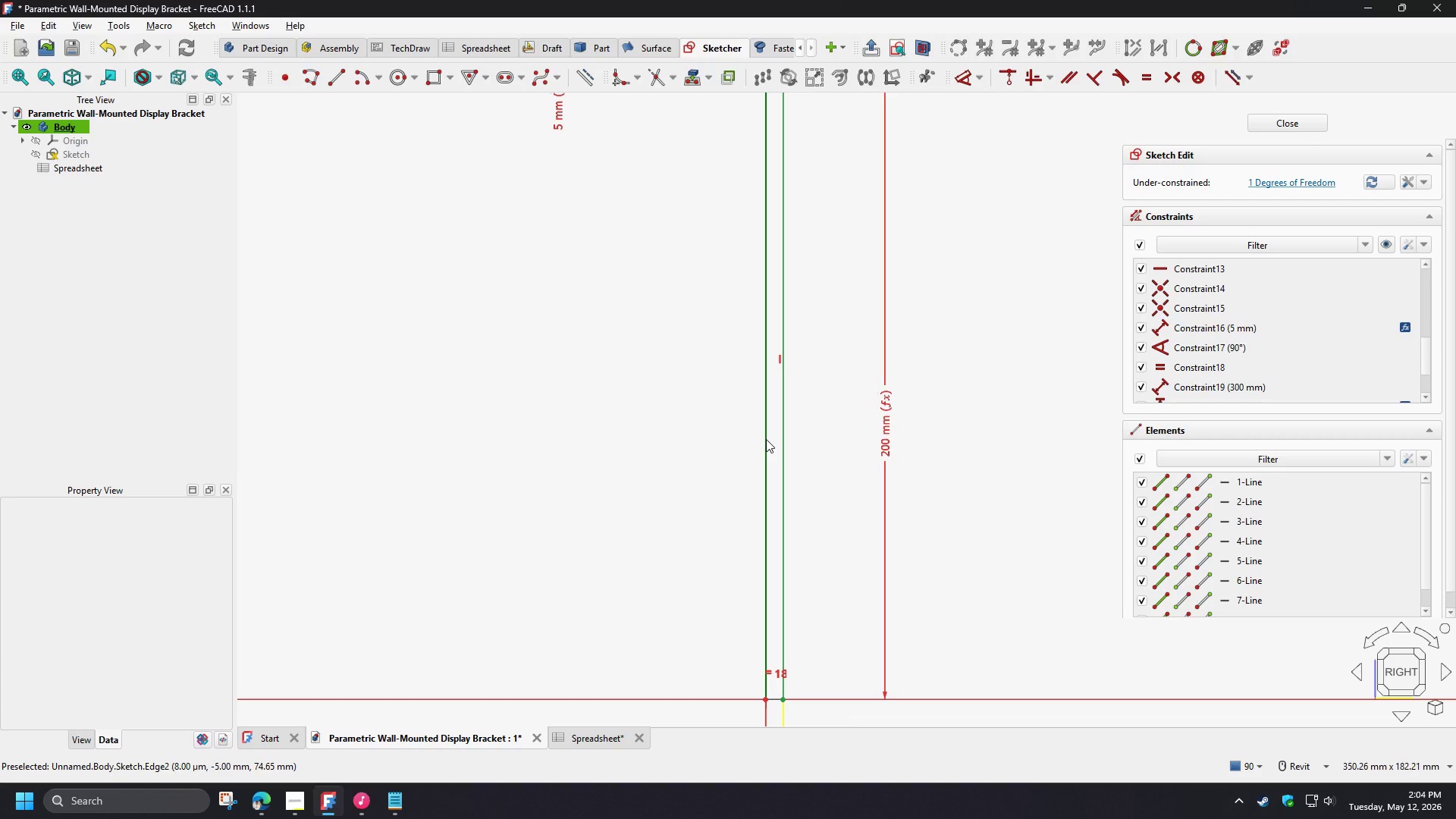 
left_click([766, 439])
 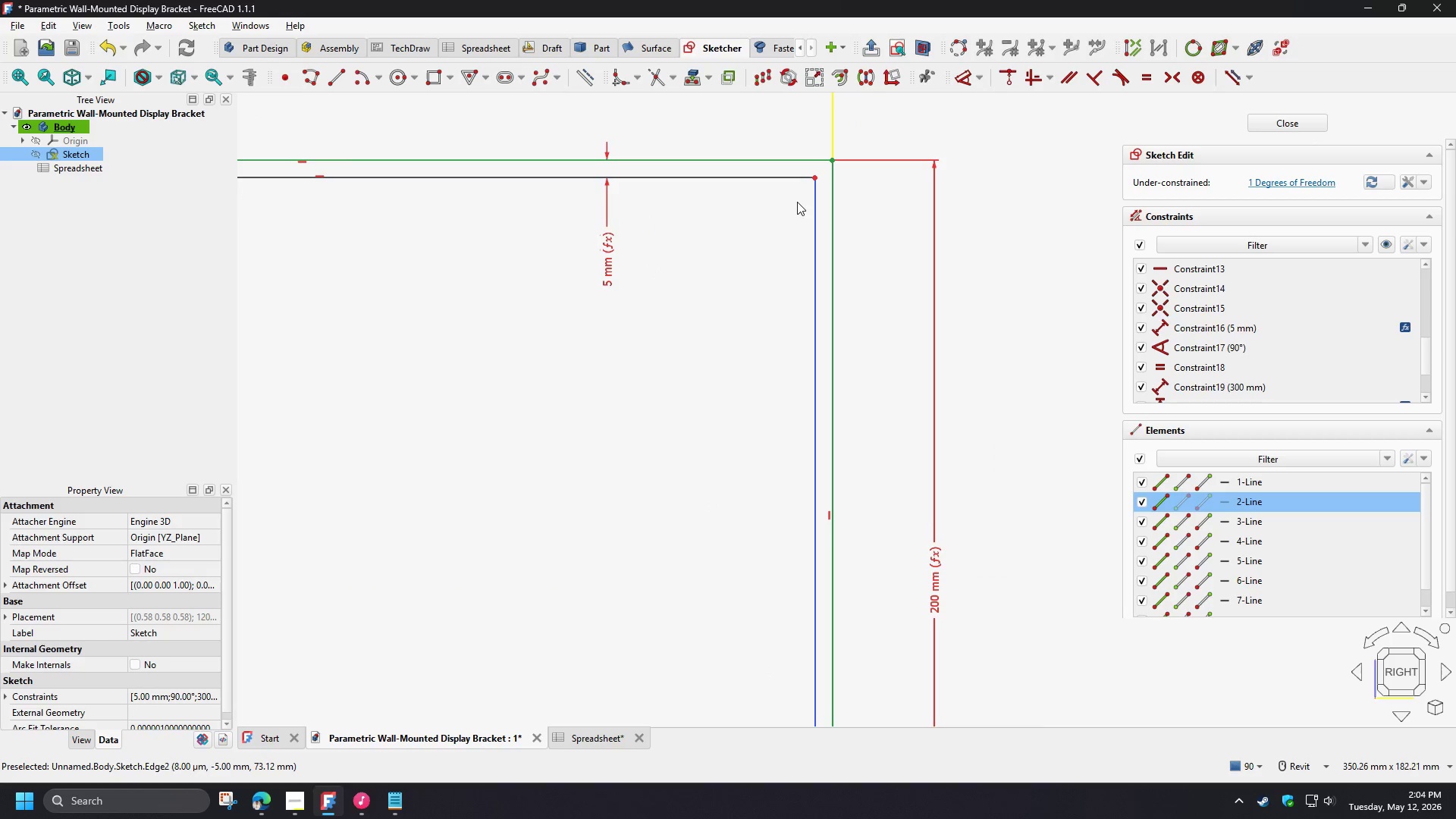 
left_click_drag(start_coordinate=[817, 177], to_coordinate=[368, 292])
 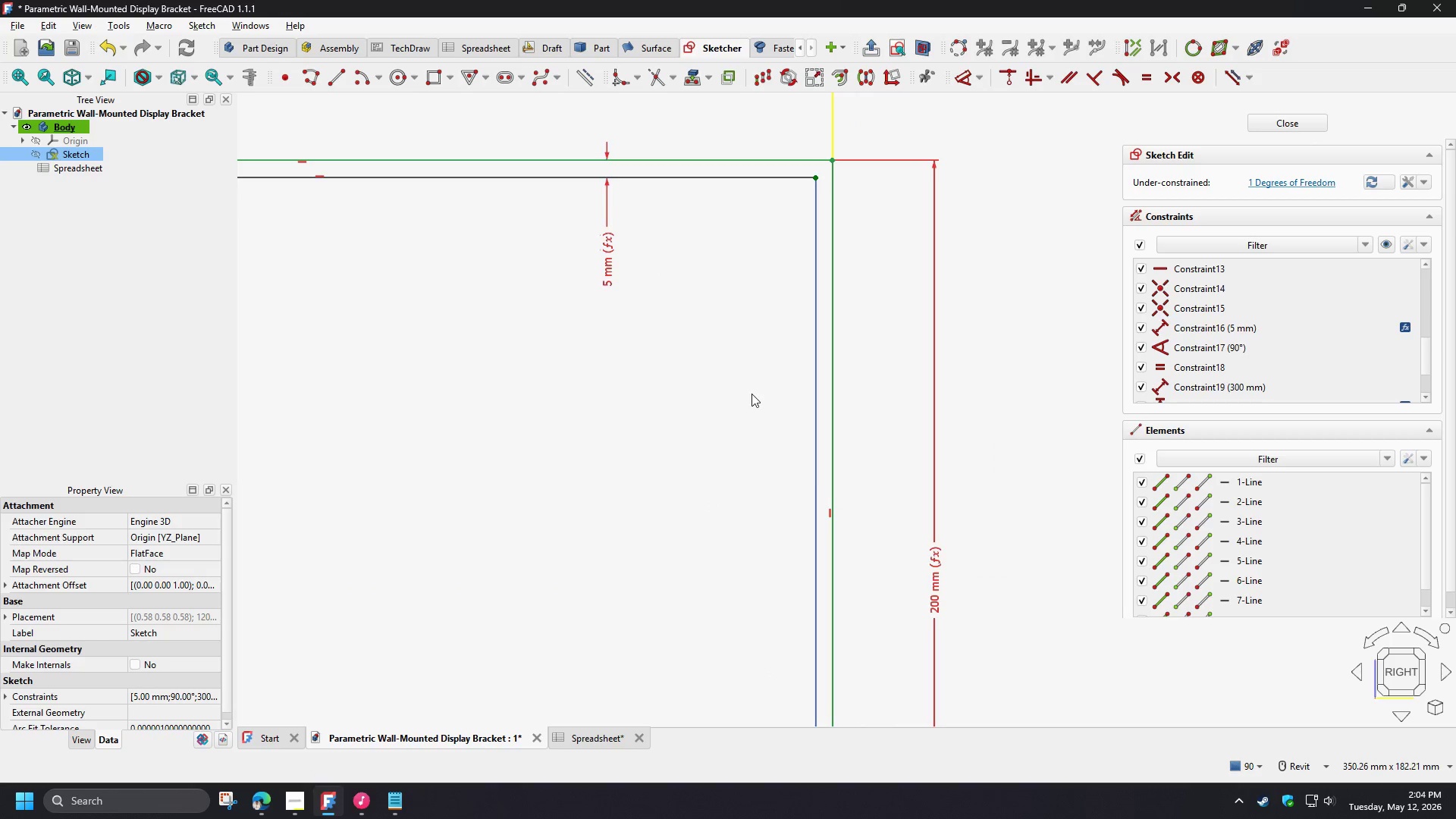 
scroll: coordinate [752, 394], scroll_direction: down, amount: 3.0
 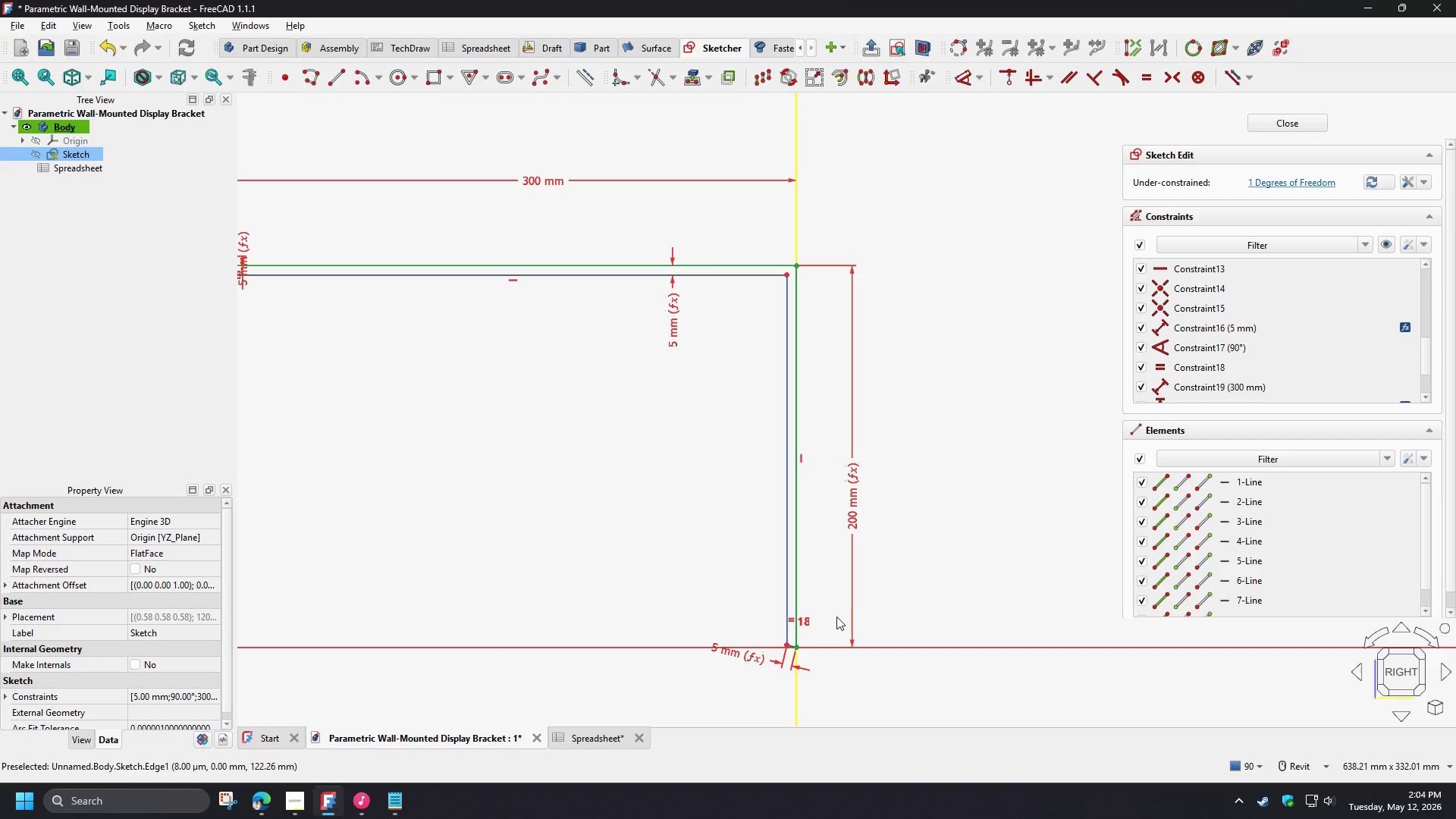 
scroll: coordinate [783, 652], scroll_direction: up, amount: 10.0
 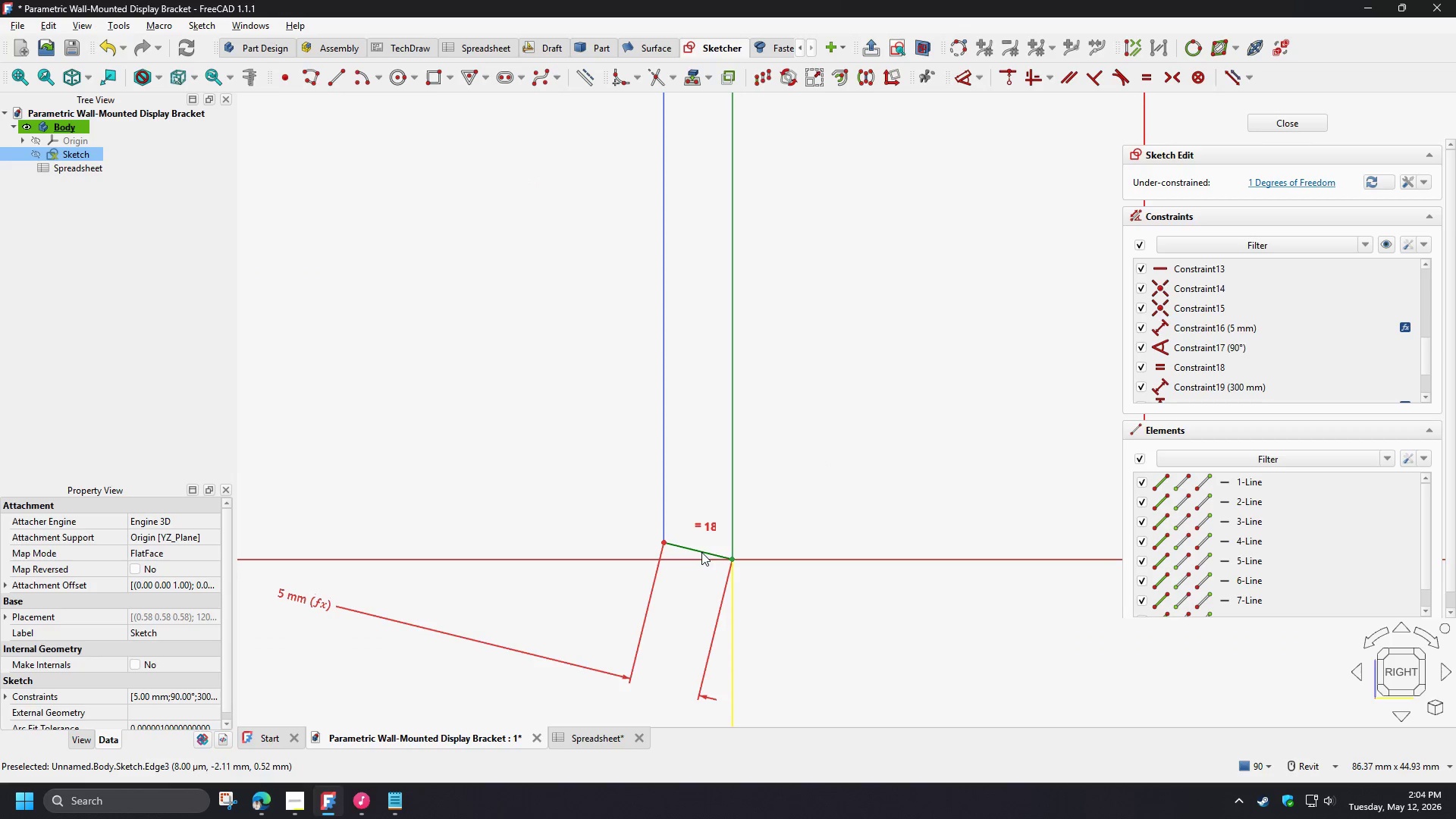 
left_click([701, 551])
 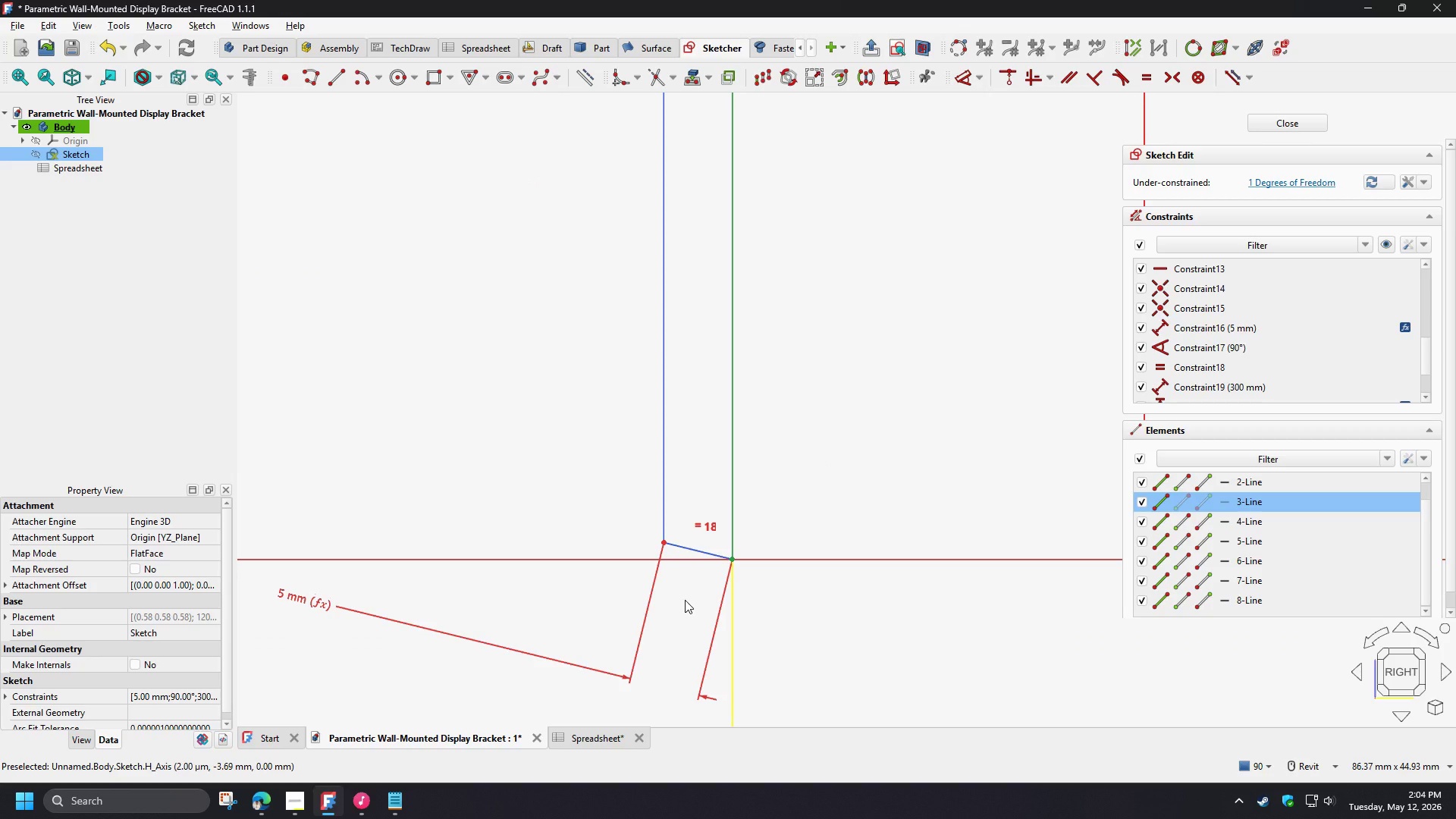 
left_click([635, 518])
 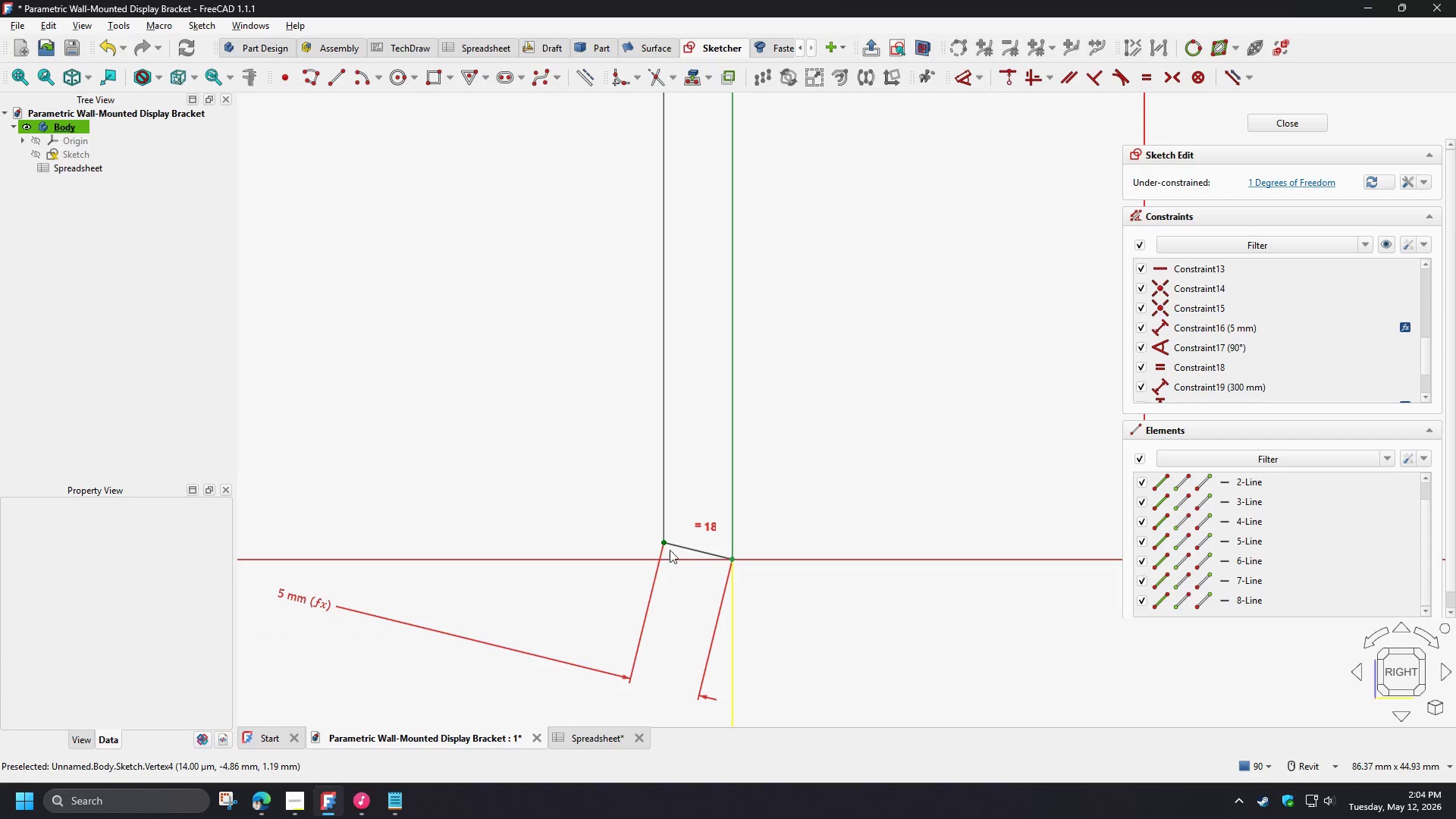 
left_click([686, 545])
 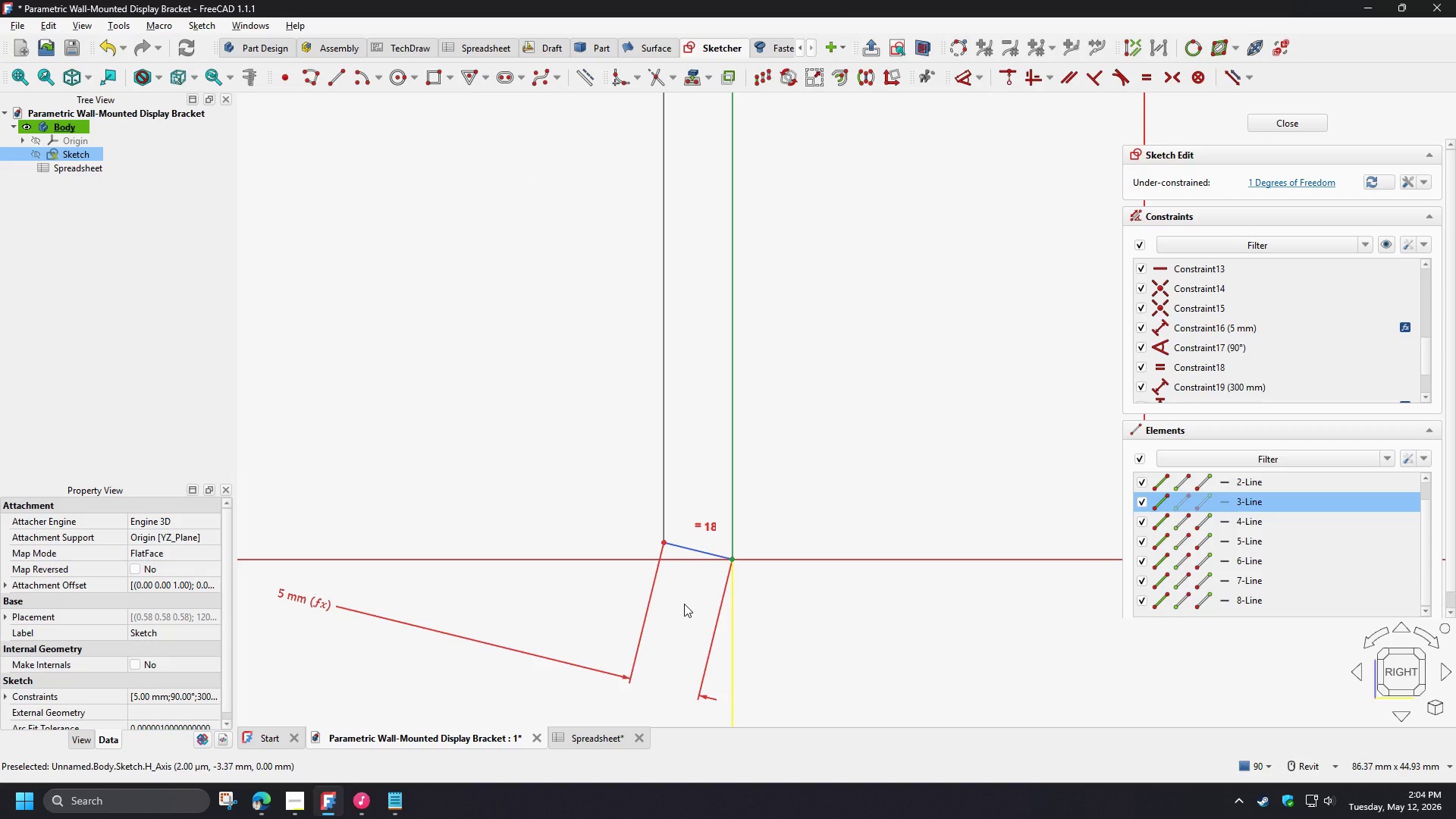 
key(H)
 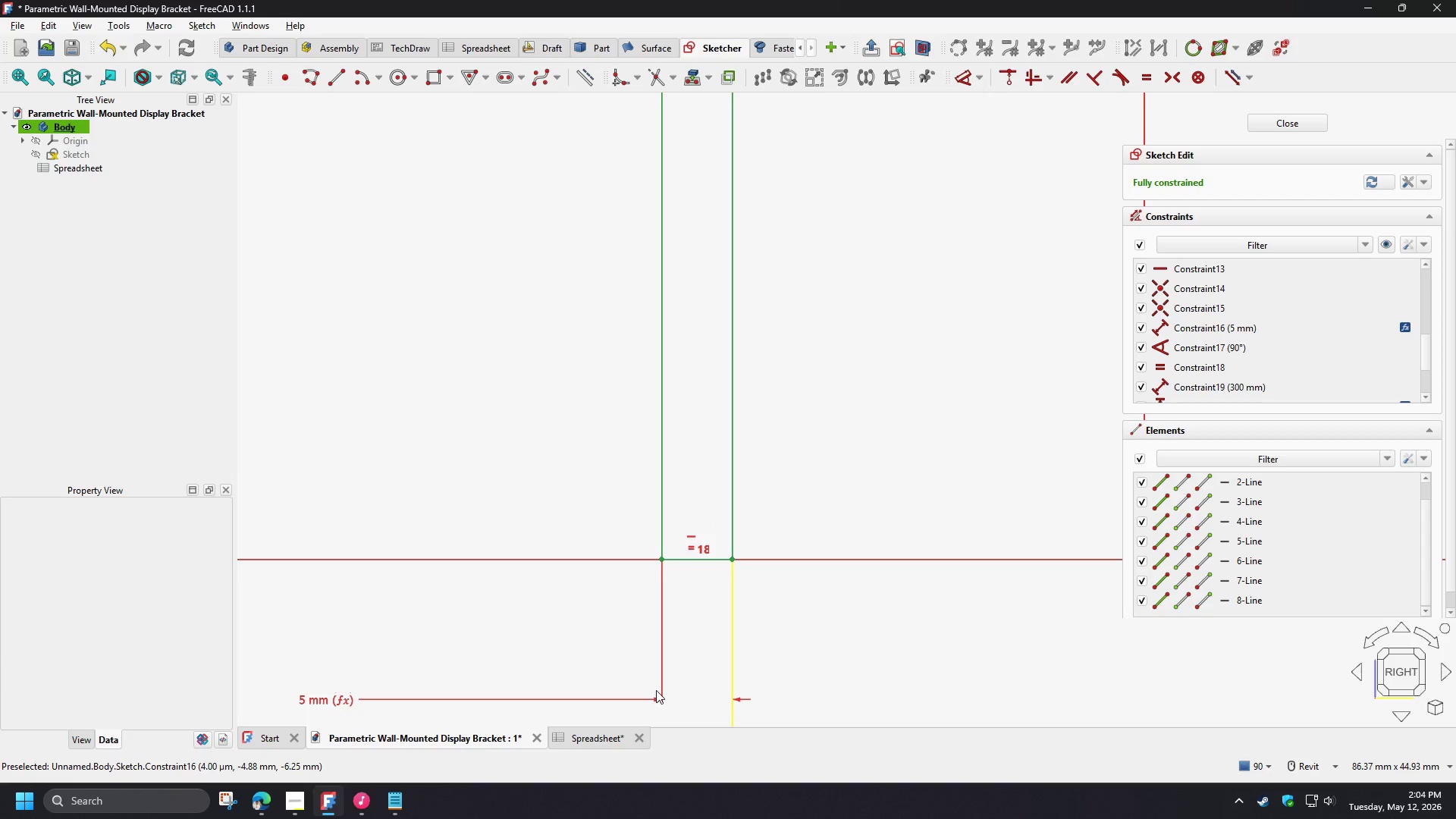 
scroll: coordinate [714, 672], scroll_direction: down, amount: 8.0
 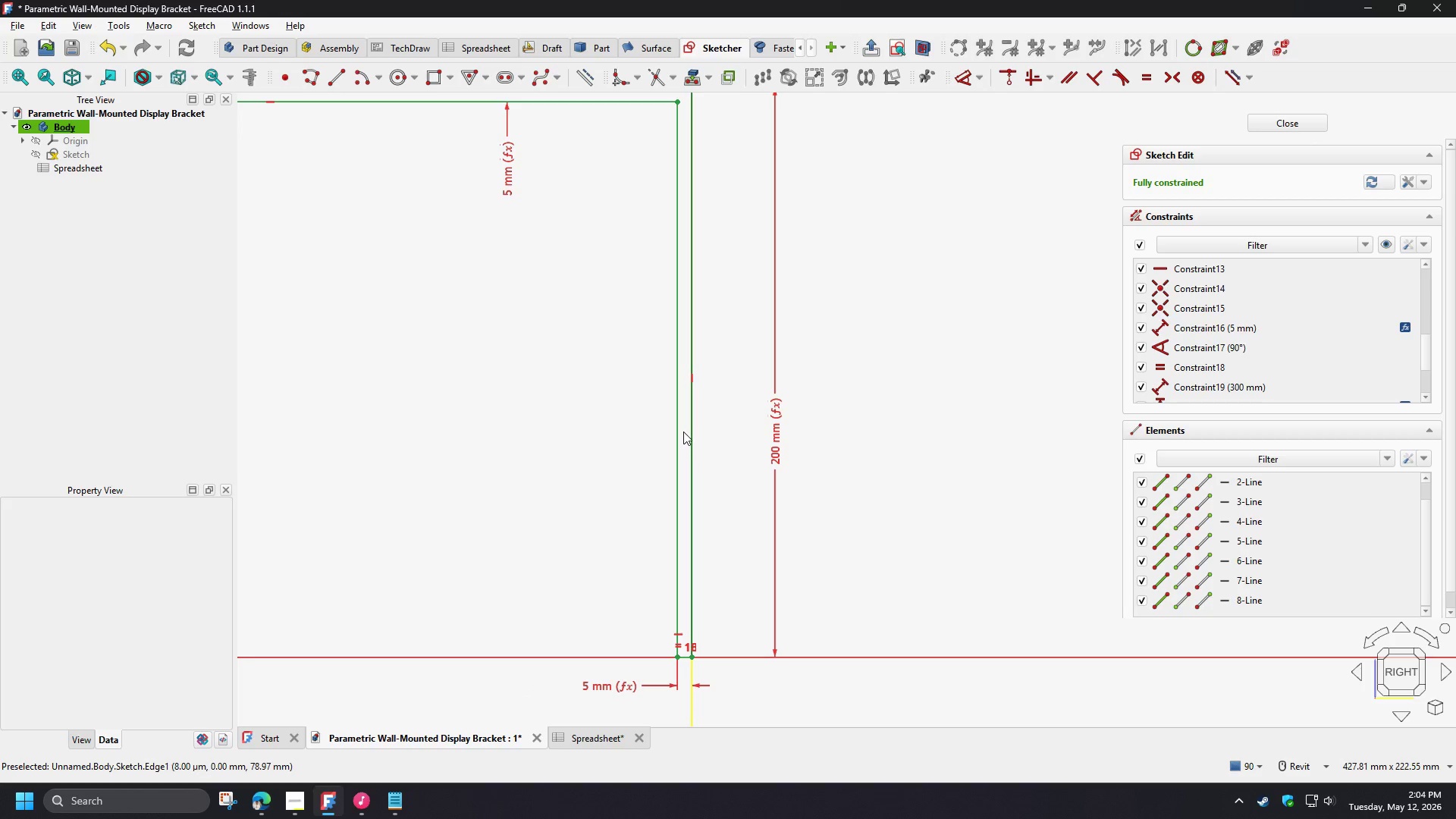 
left_click([679, 430])
 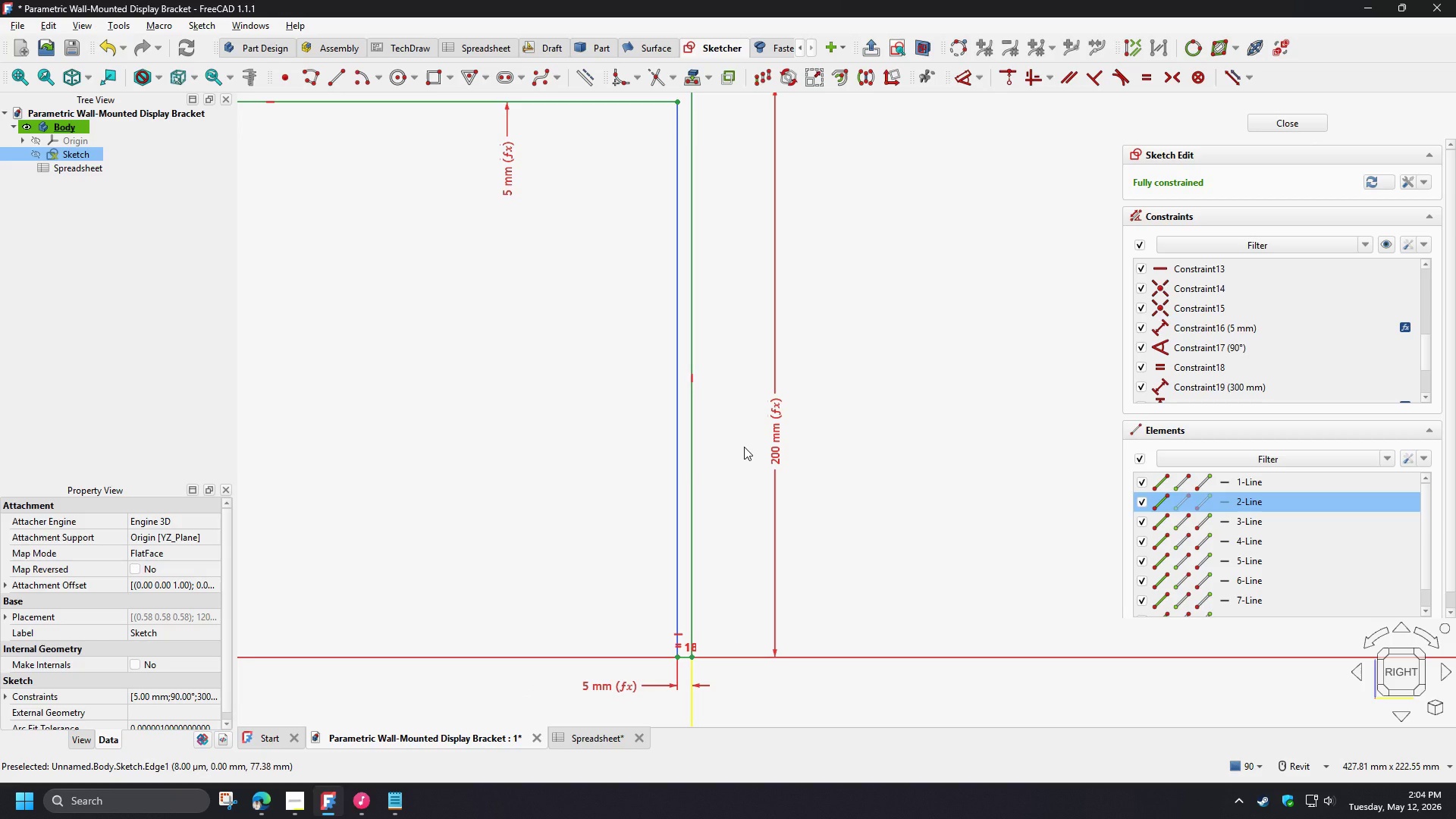 
key(V)
 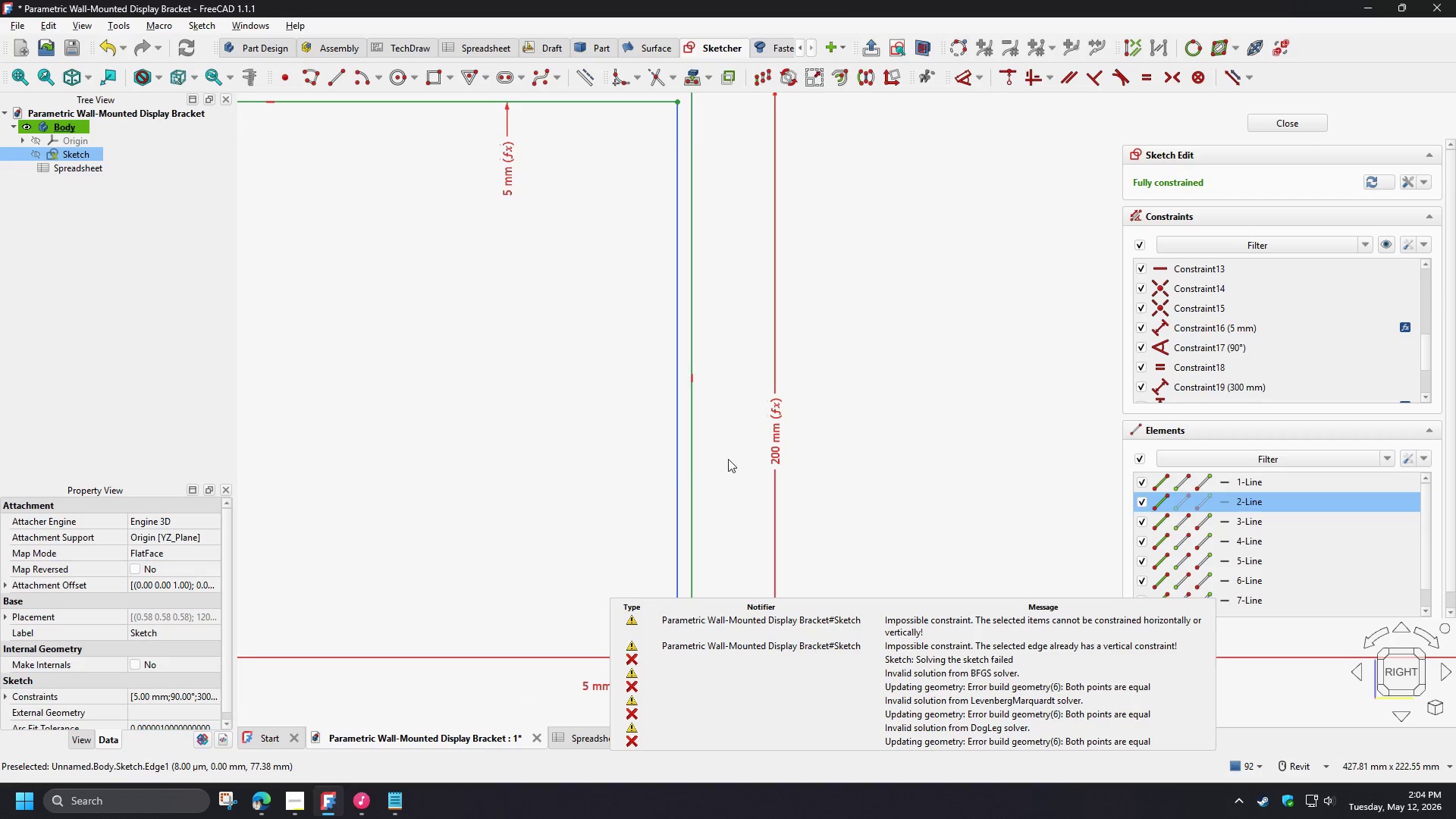 
left_click([590, 477])
 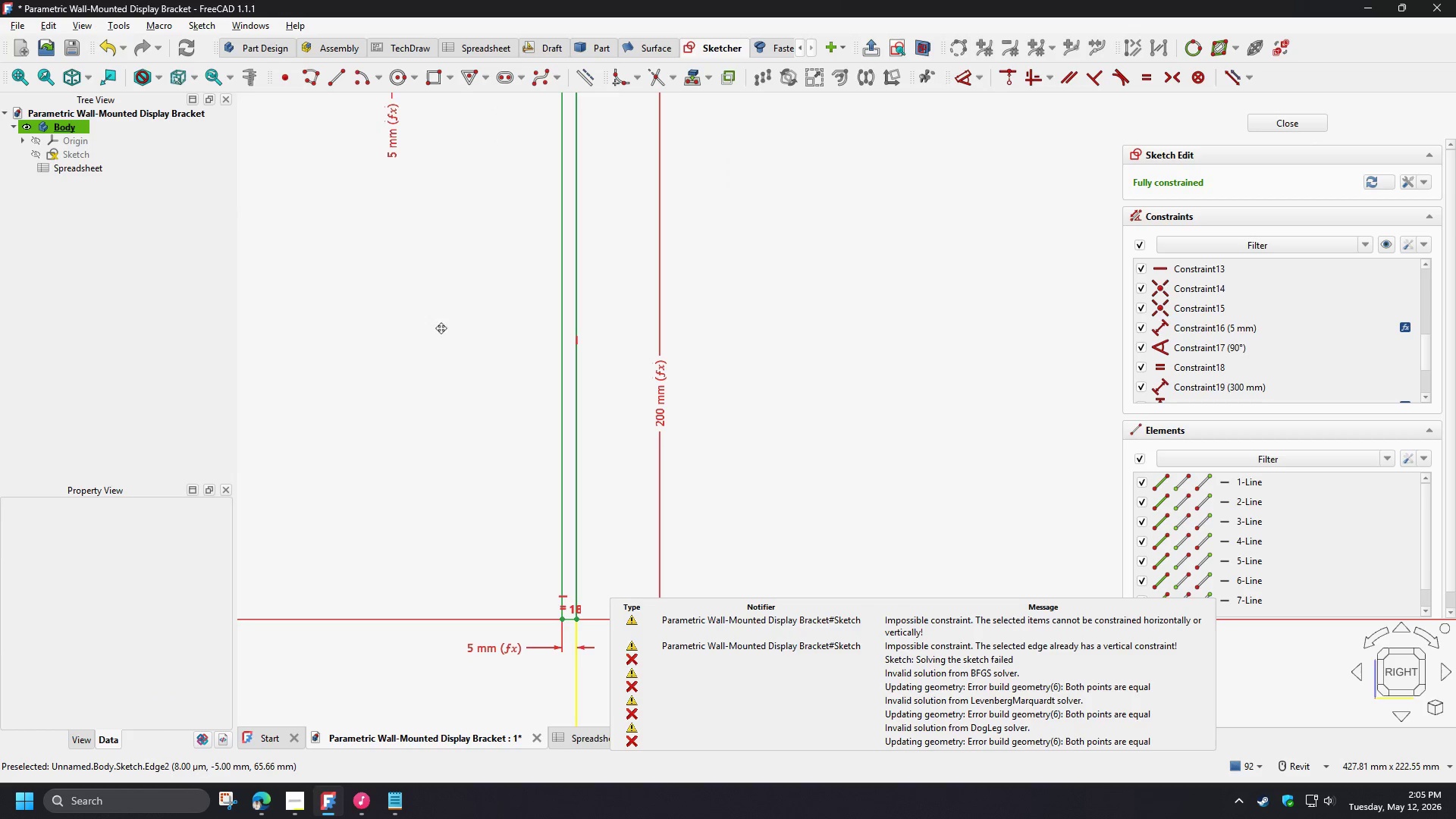 
key(Control+Z)
 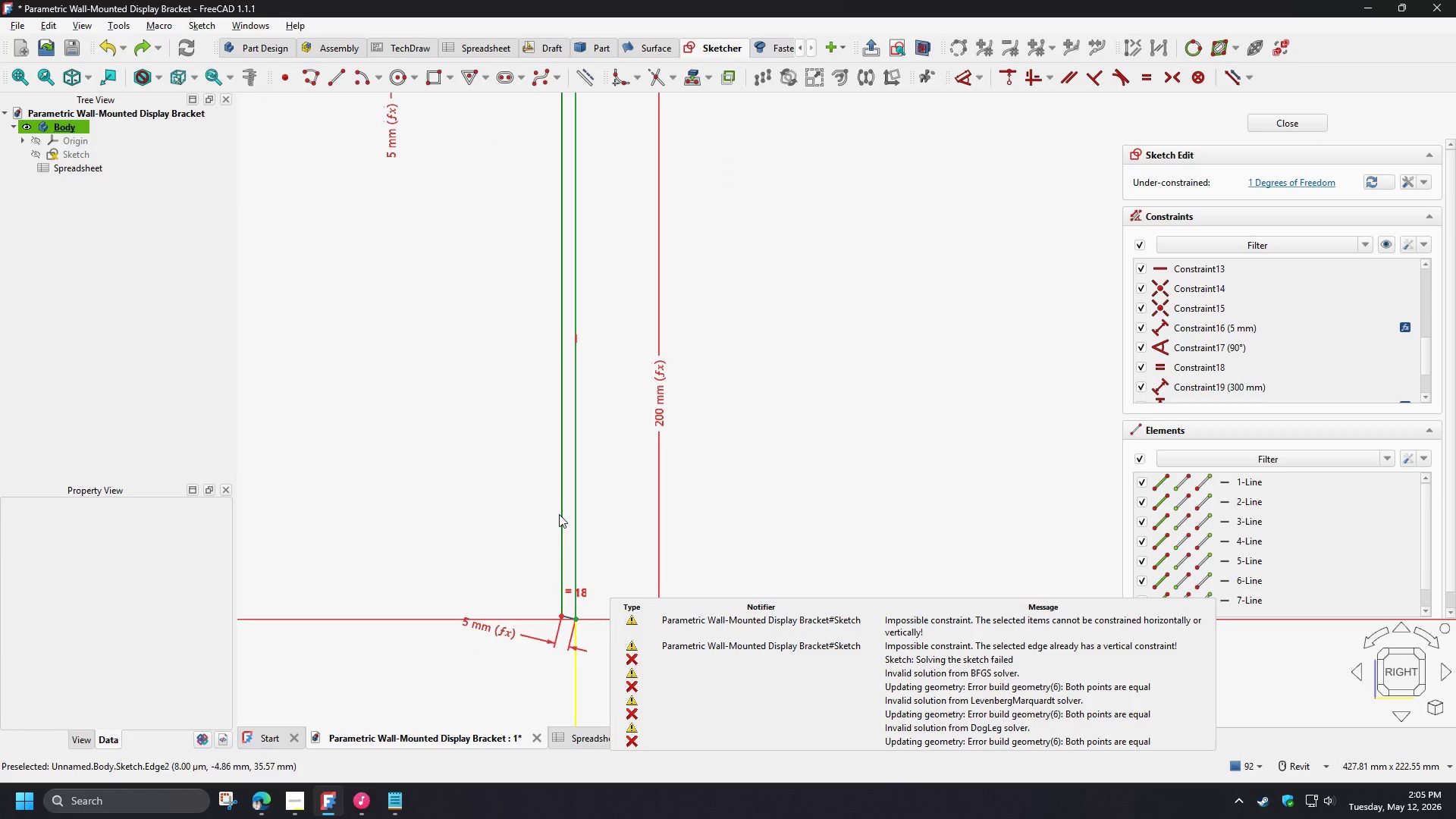 
left_click([558, 513])
 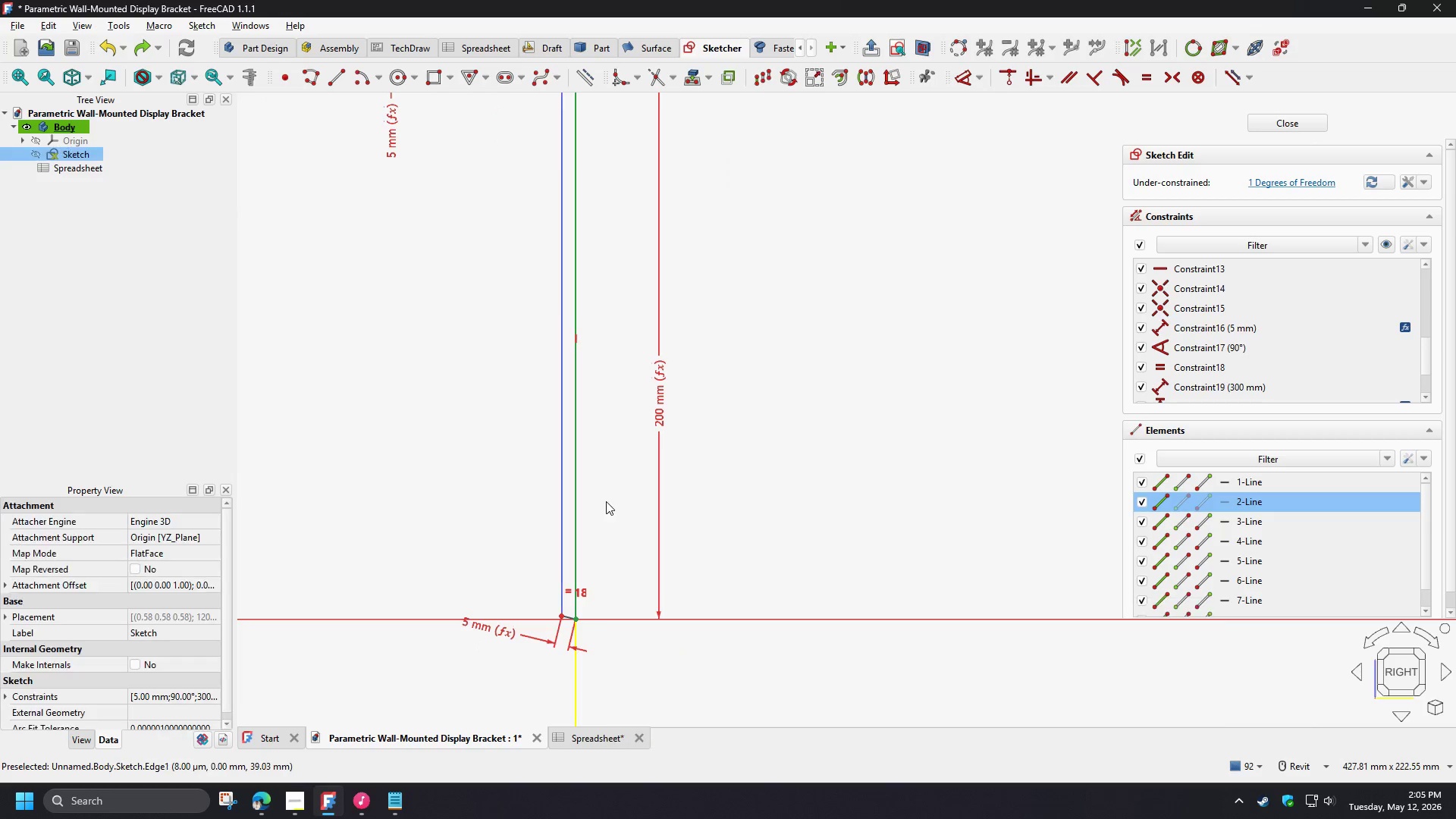 
key(V)
 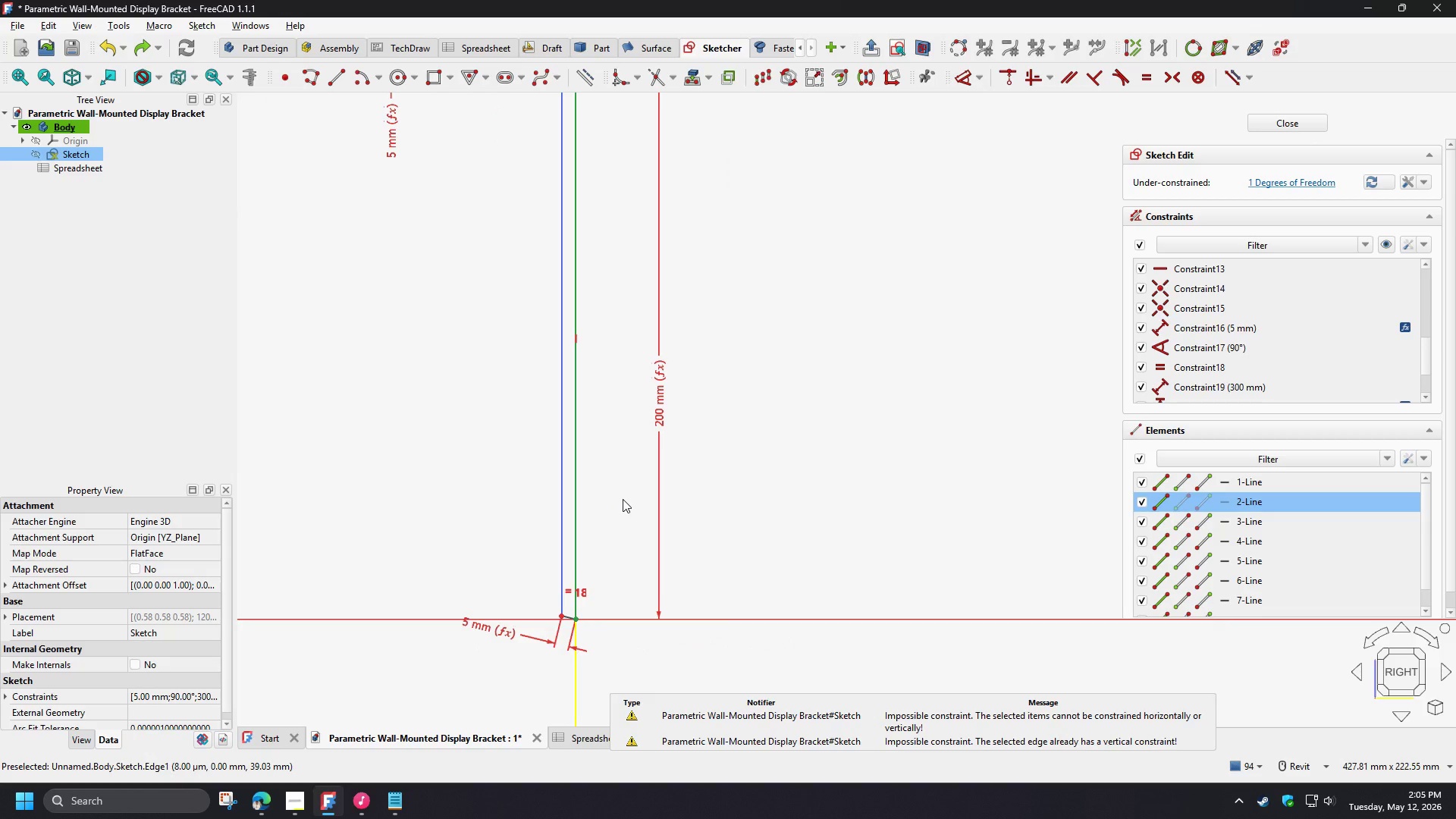 
left_click([516, 569])
 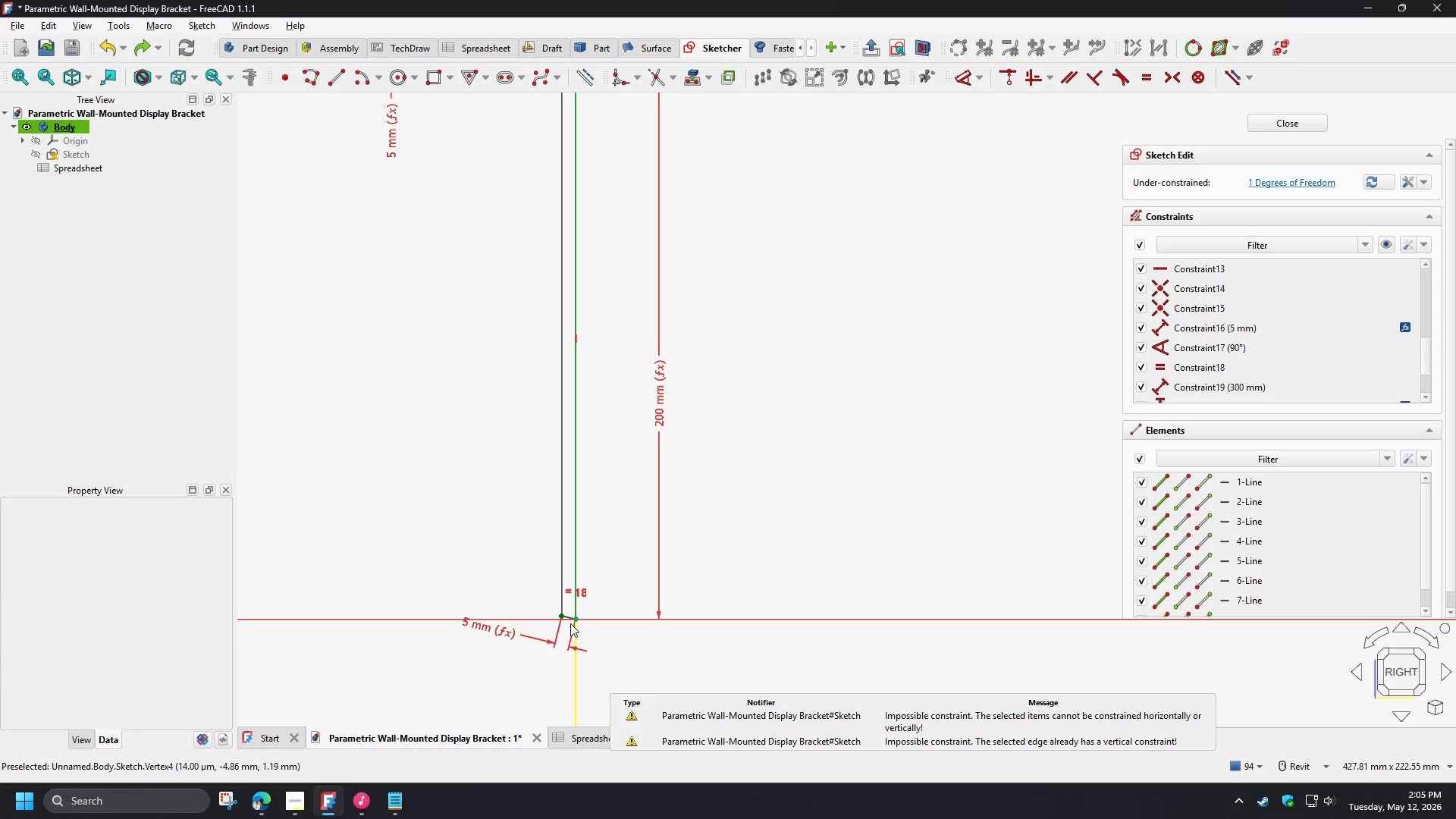 
scroll: coordinate [570, 623], scroll_direction: up, amount: 5.0
 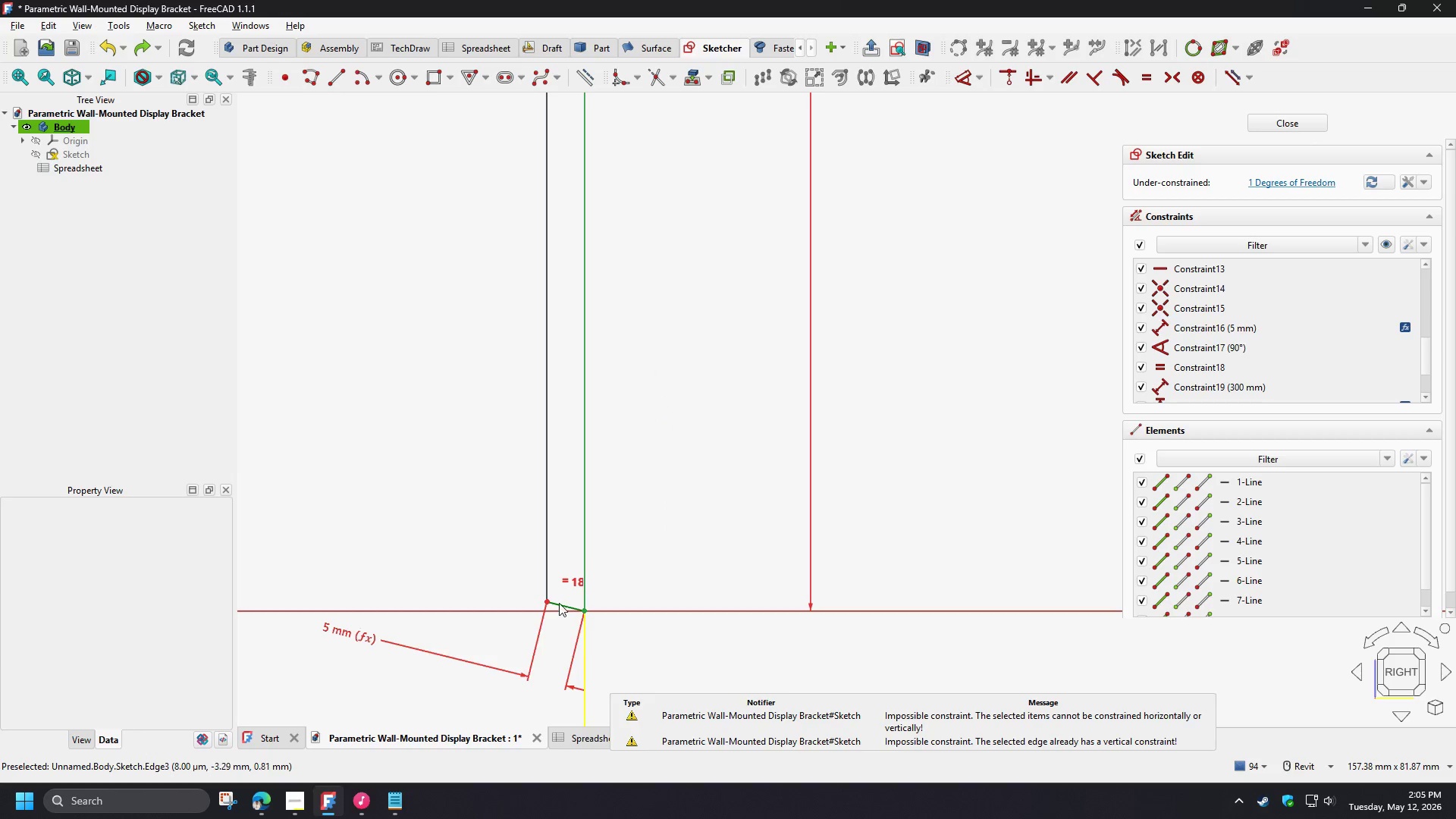 
left_click([559, 603])
 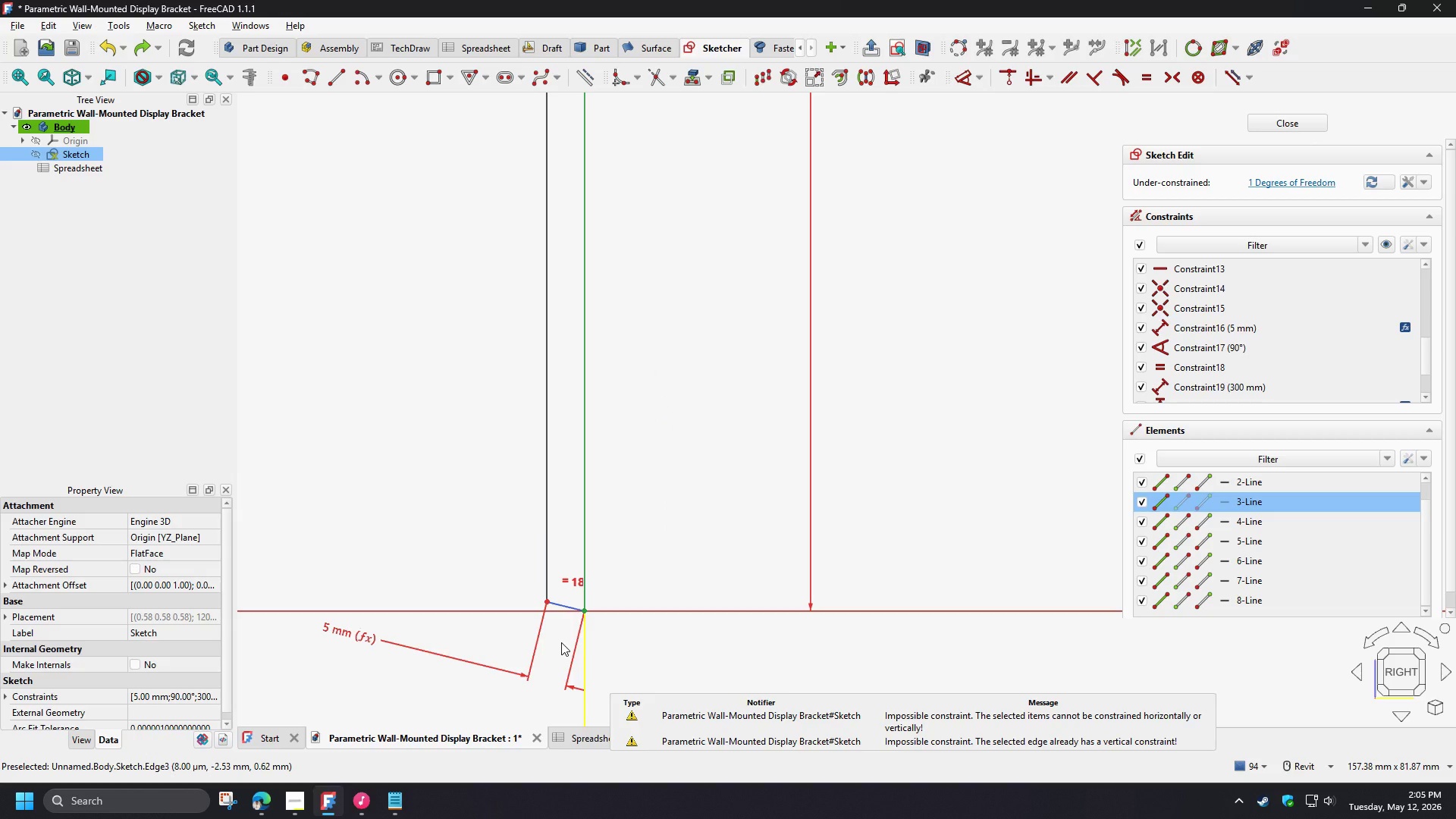 
key(H)
 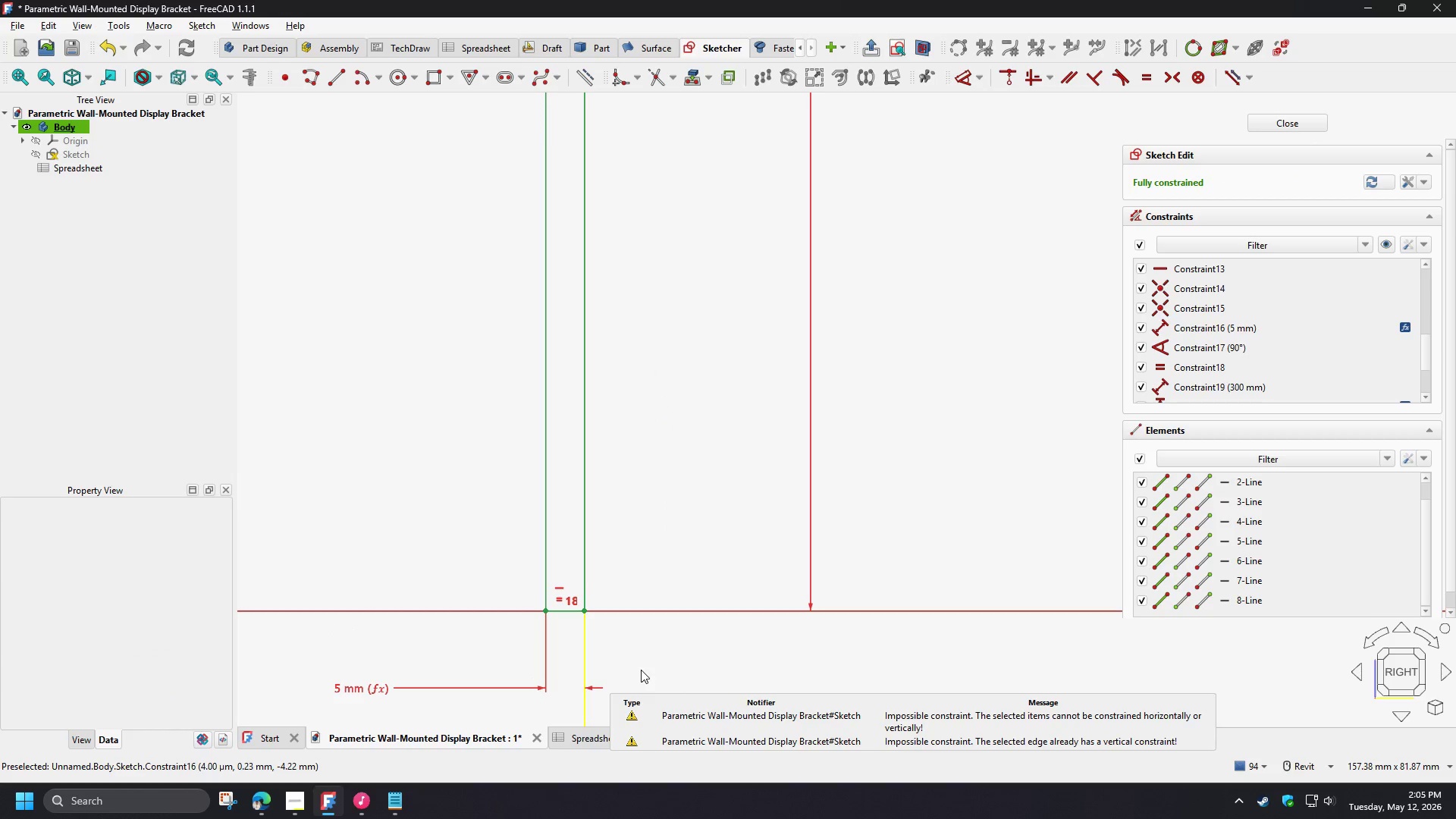 
scroll: coordinate [661, 650], scroll_direction: down, amount: 8.0
 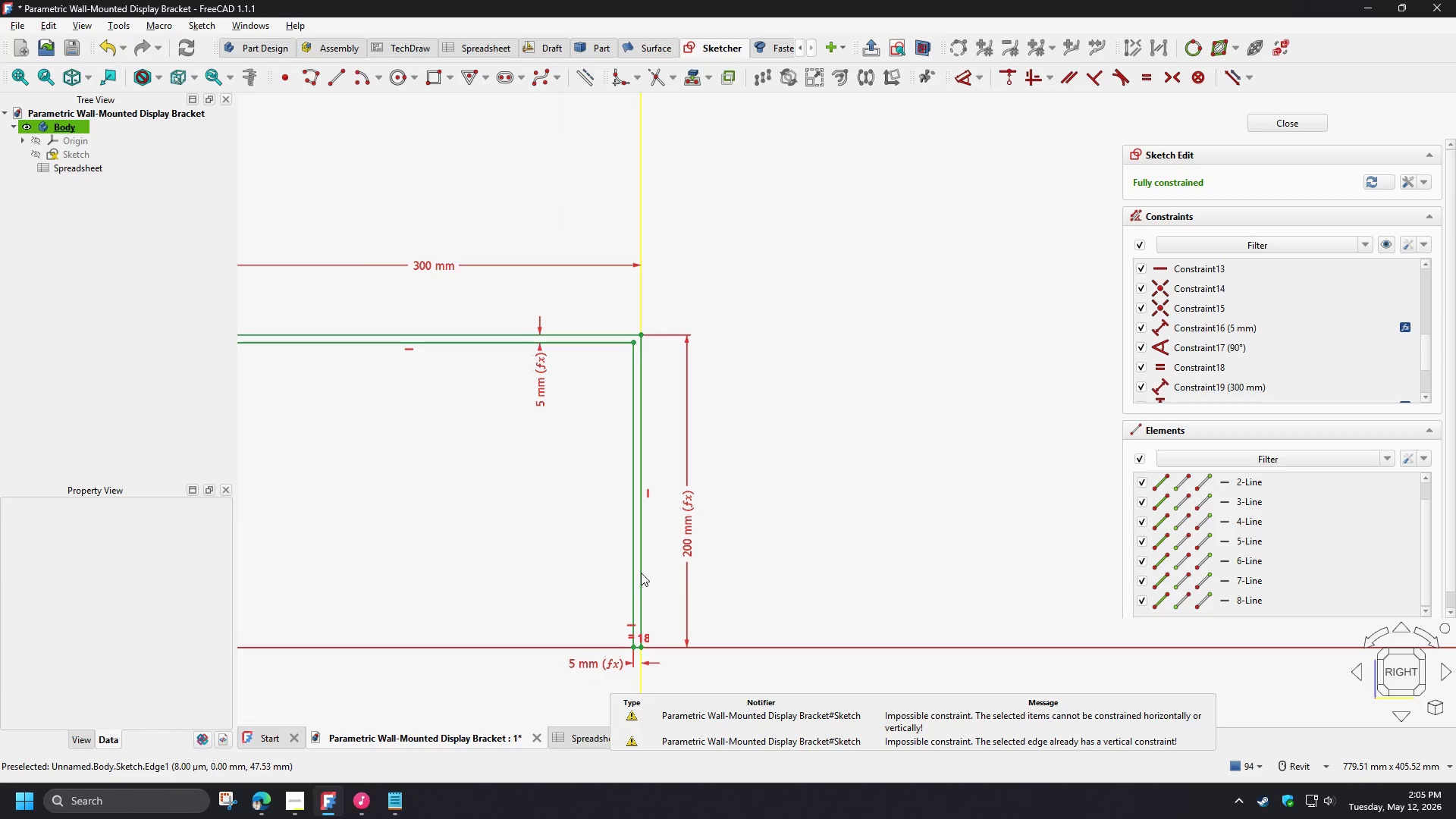 
left_click_drag(start_coordinate=[641, 573], to_coordinate=[566, 557])
 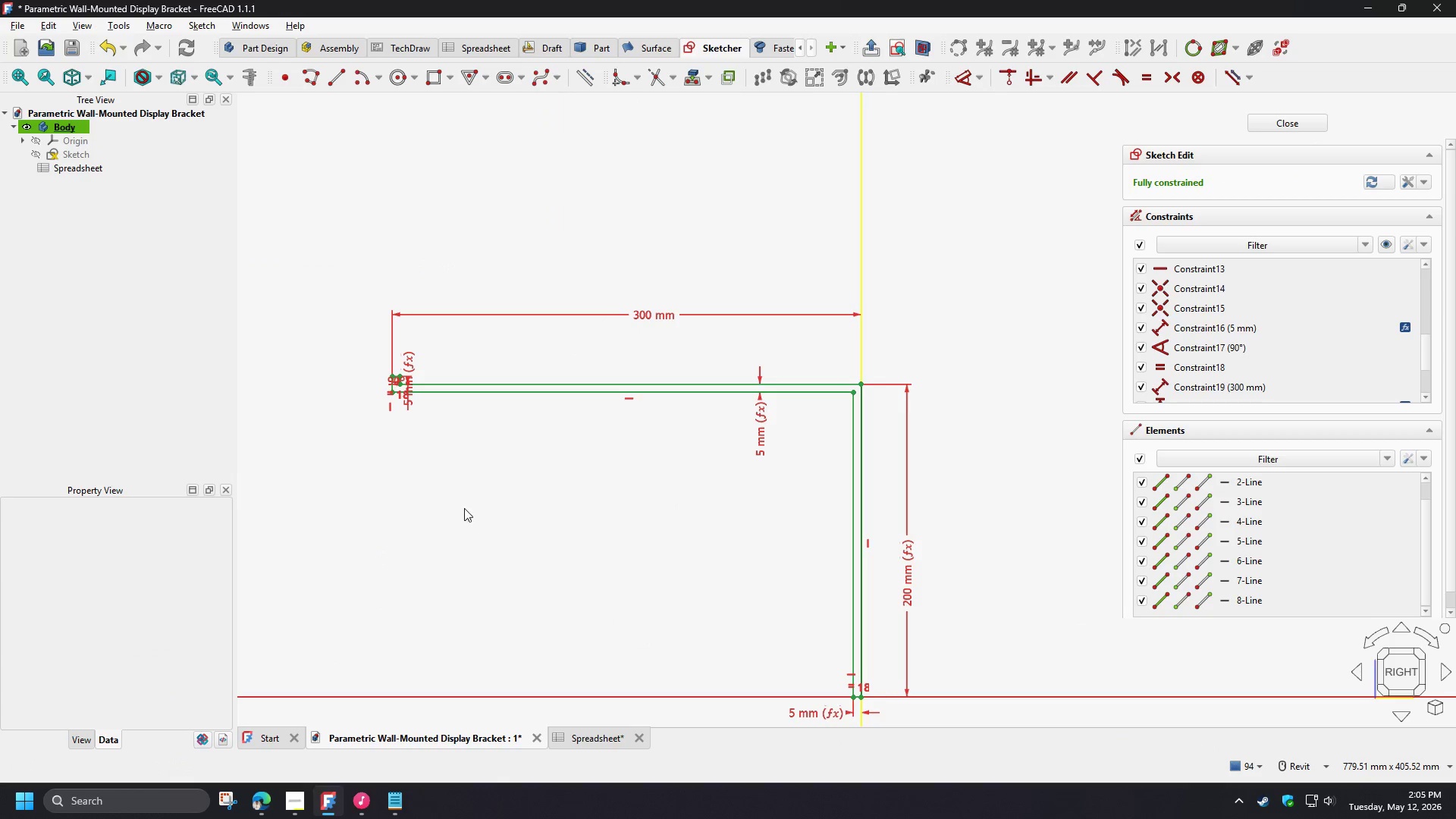 
scroll: coordinate [389, 375], scroll_direction: up, amount: 9.0
 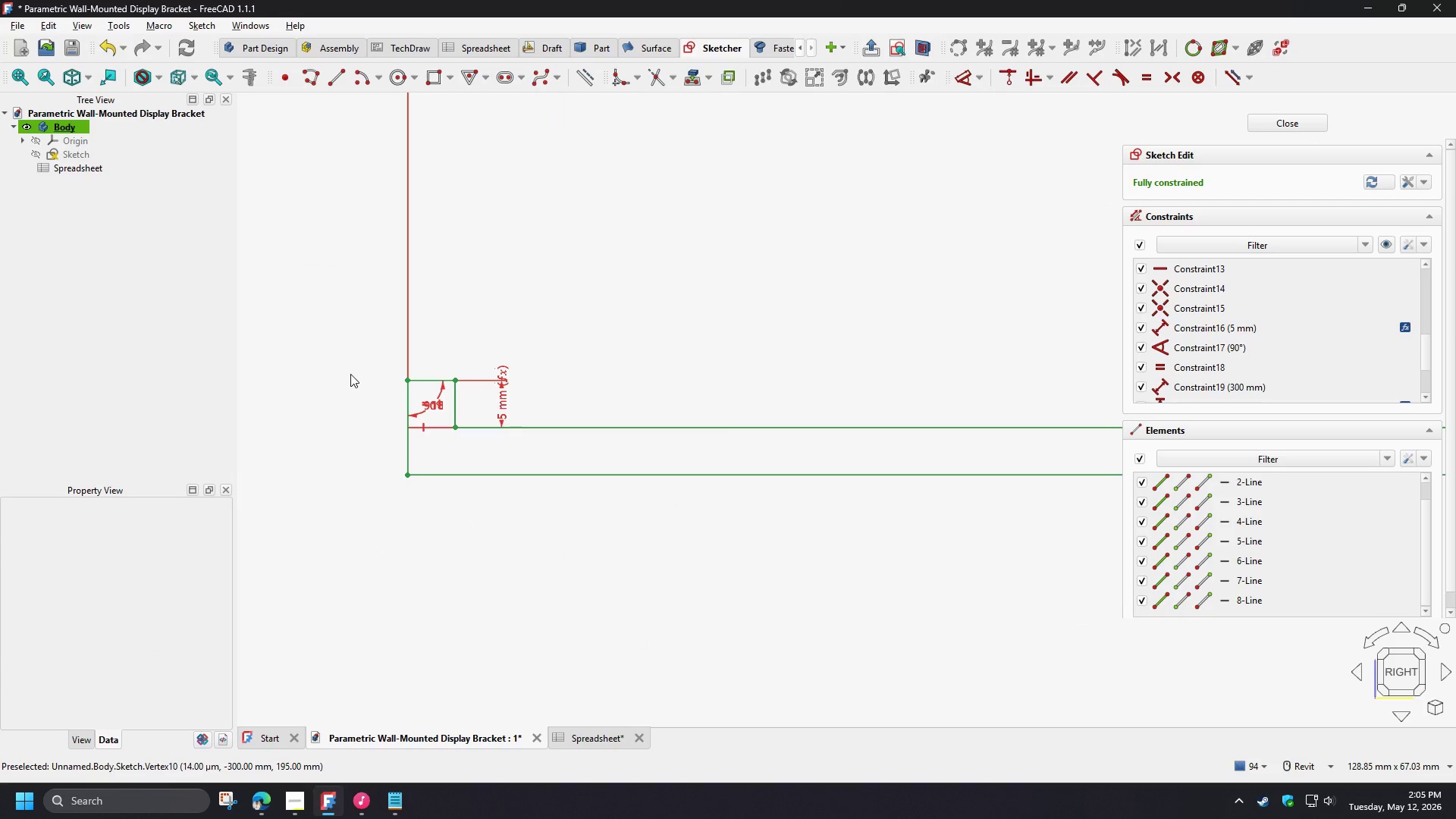 
scroll: coordinate [488, 344], scroll_direction: down, amount: 6.0
 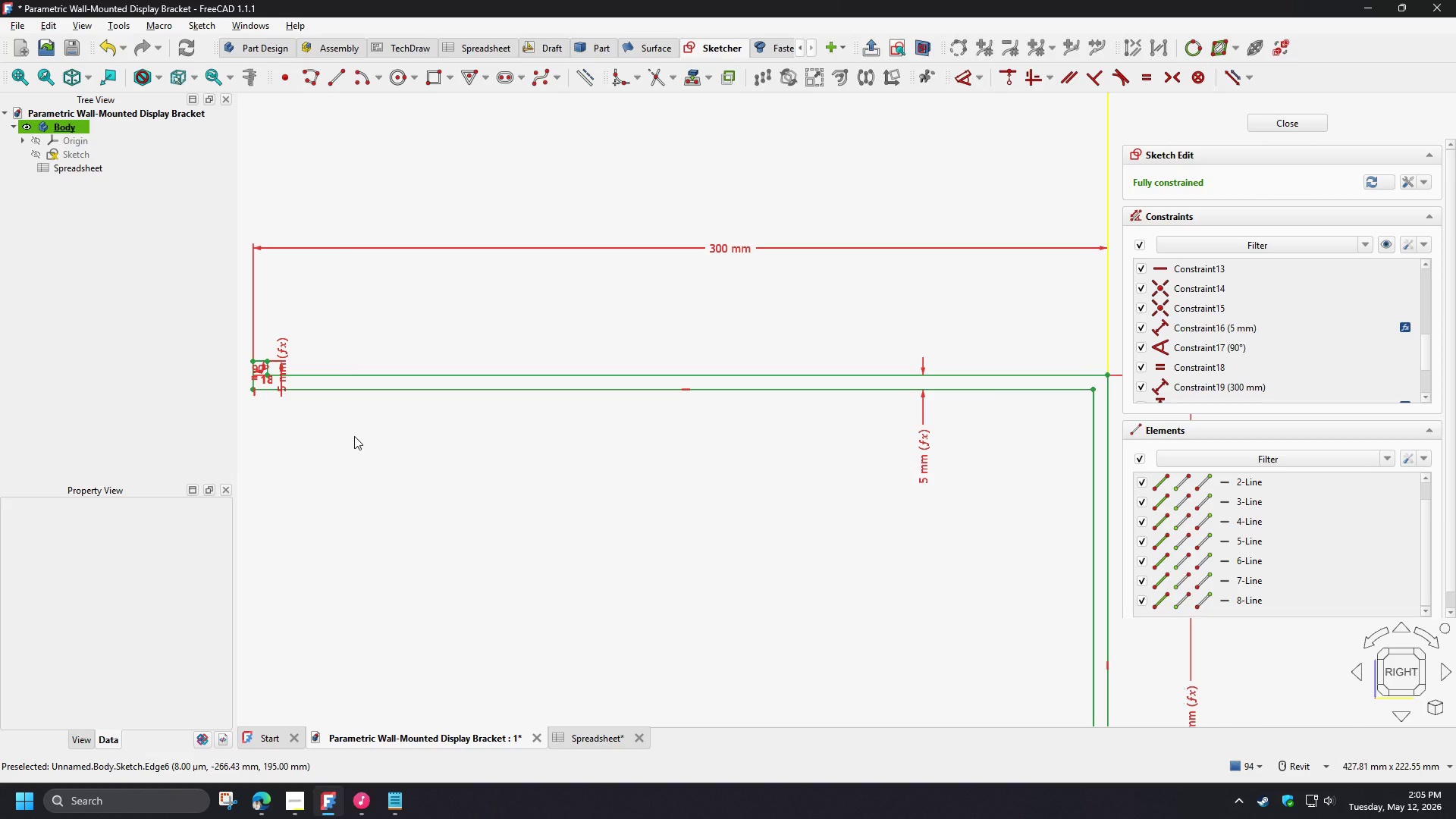 
wait(16.98)
 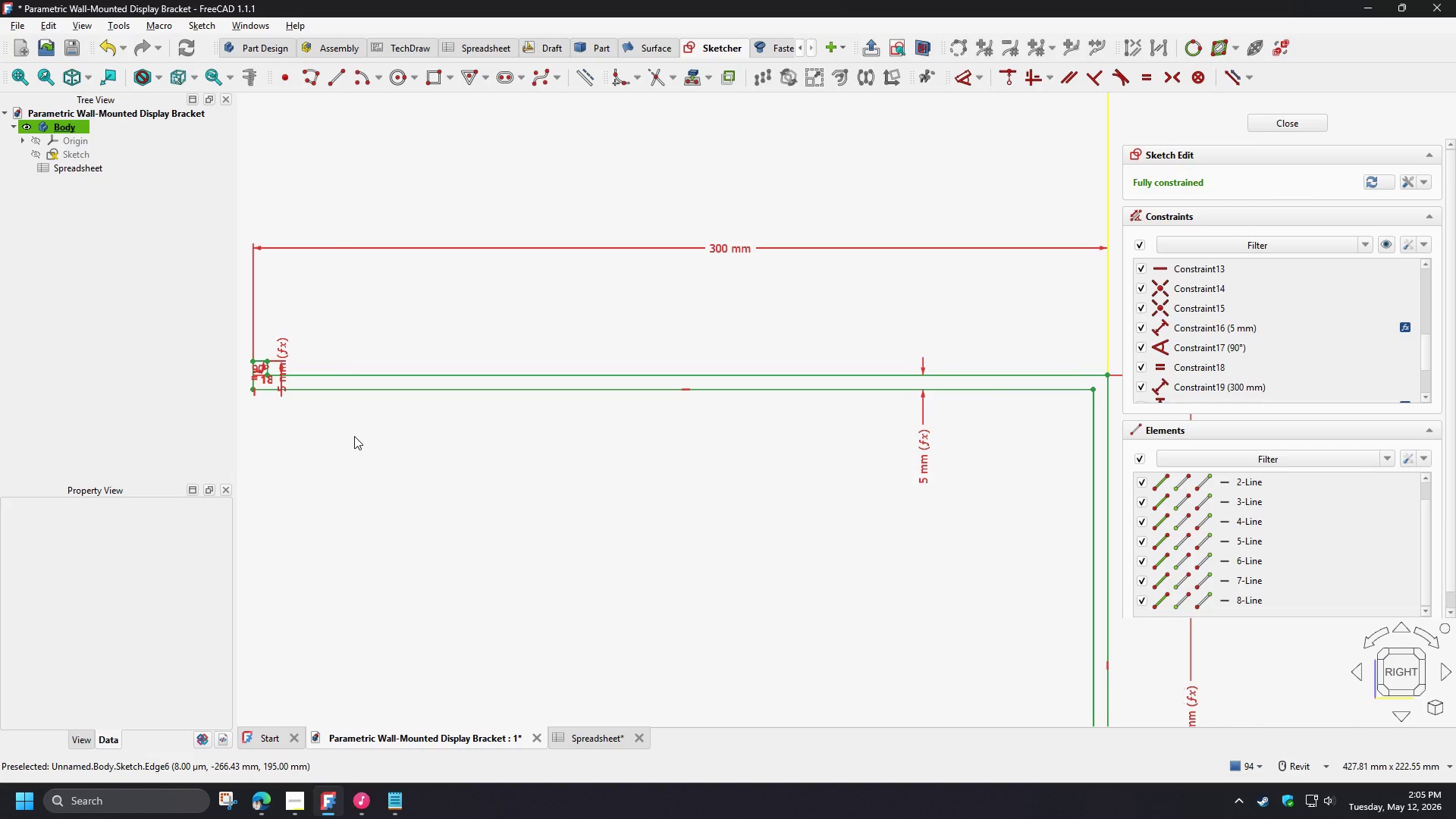 
left_click([297, 798])